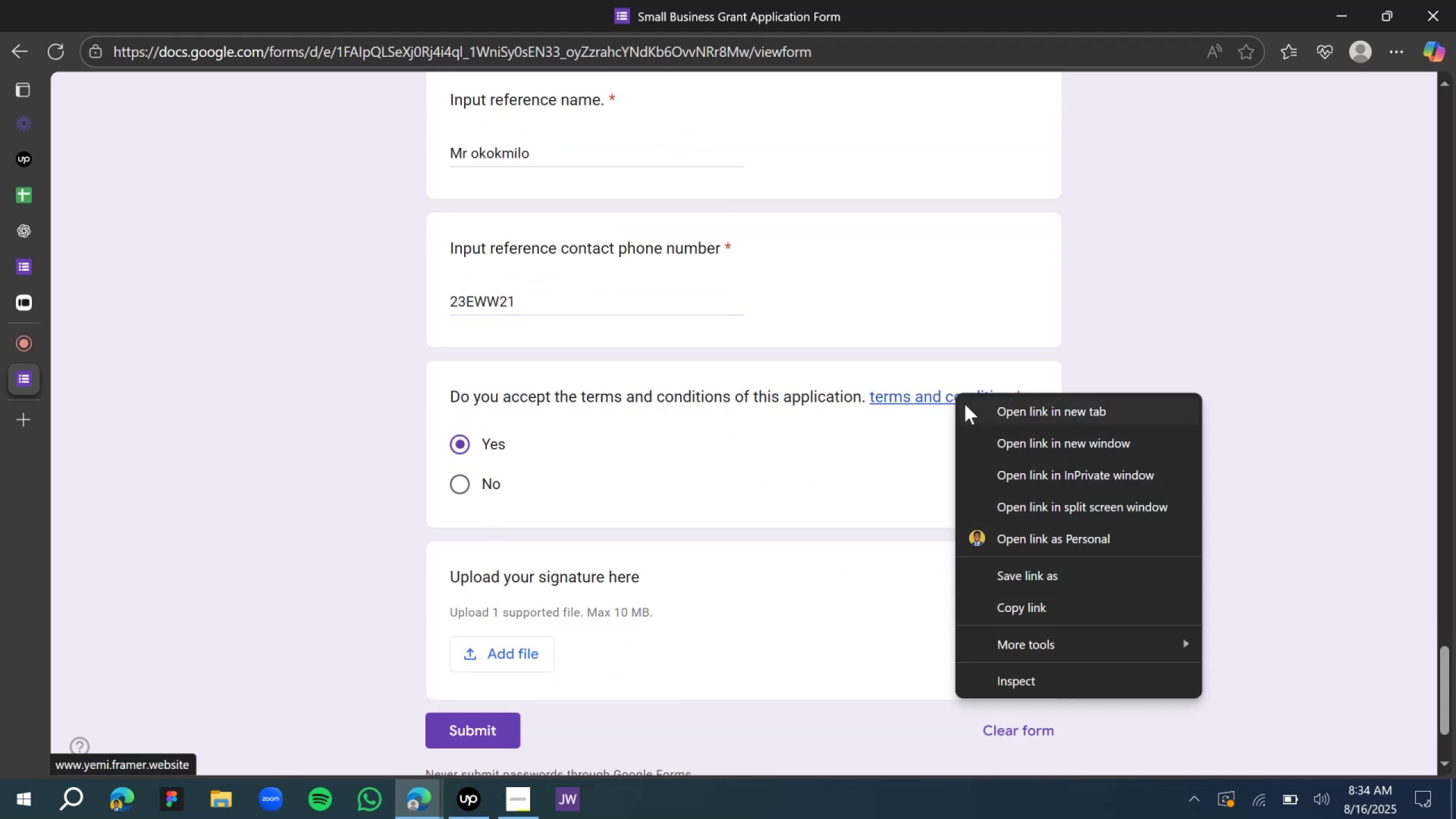 
left_click([1004, 414])
 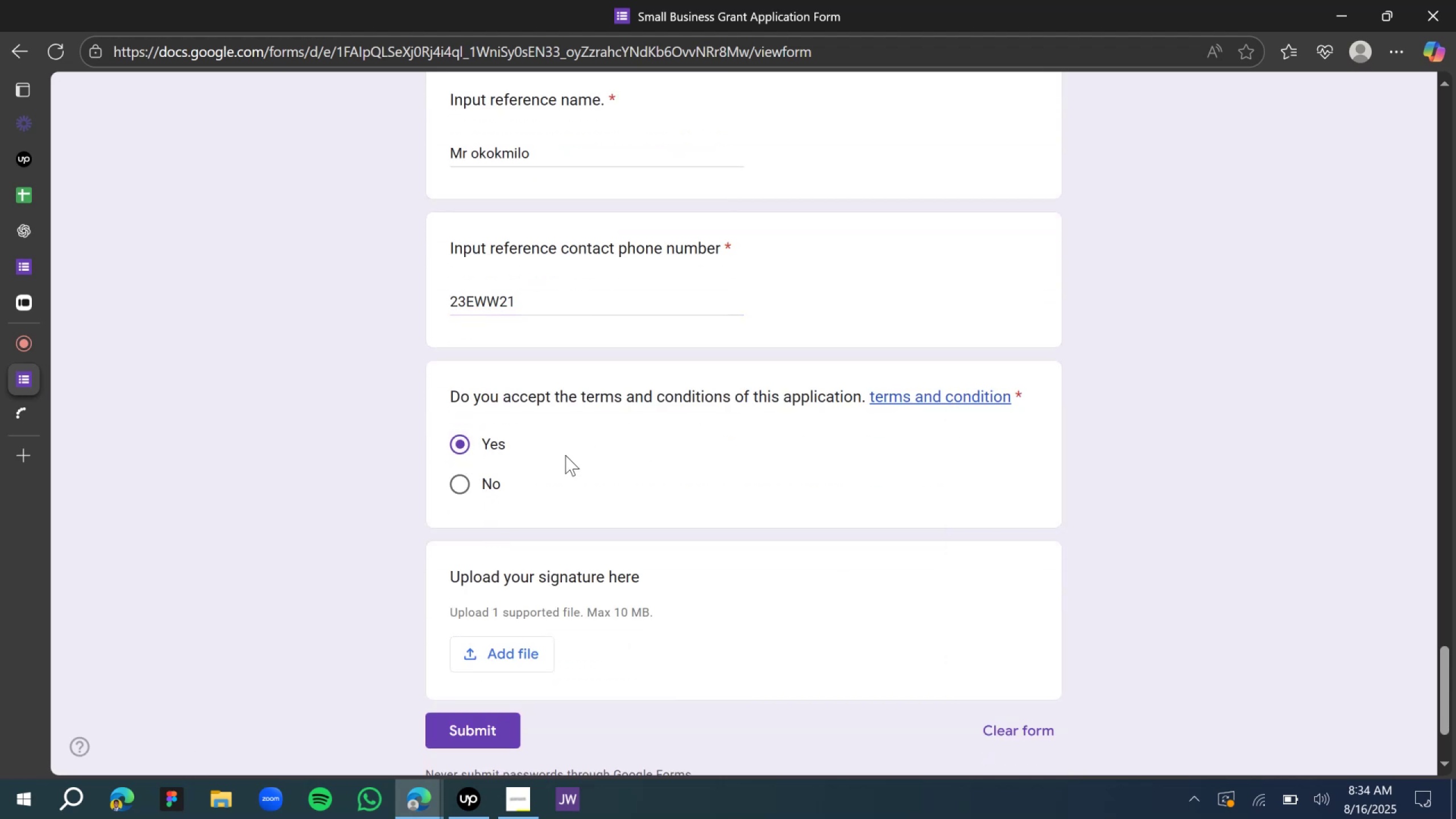 
scroll: coordinate [497, 499], scroll_direction: down, amount: 3.0
 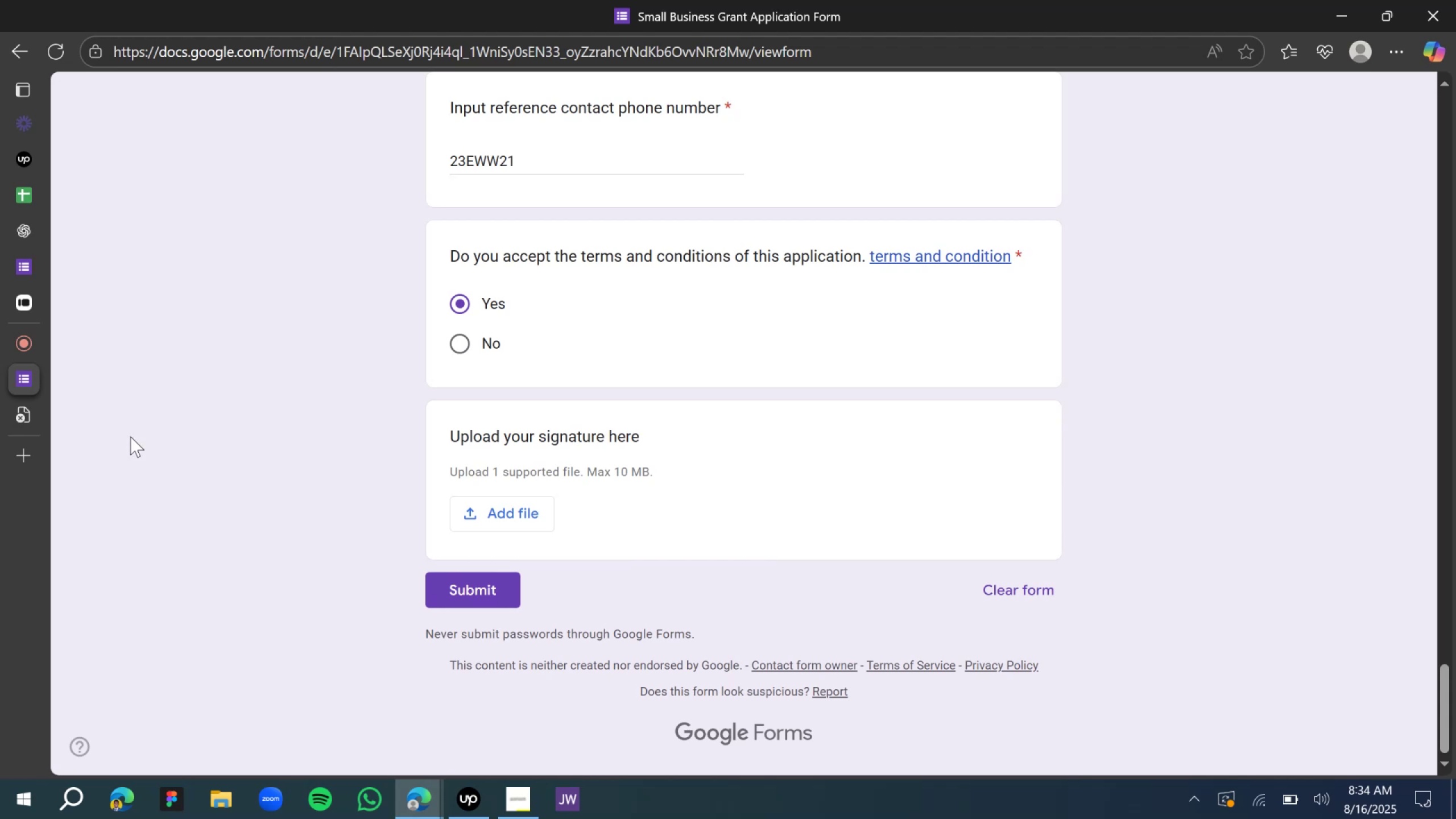 
left_click([27, 411])
 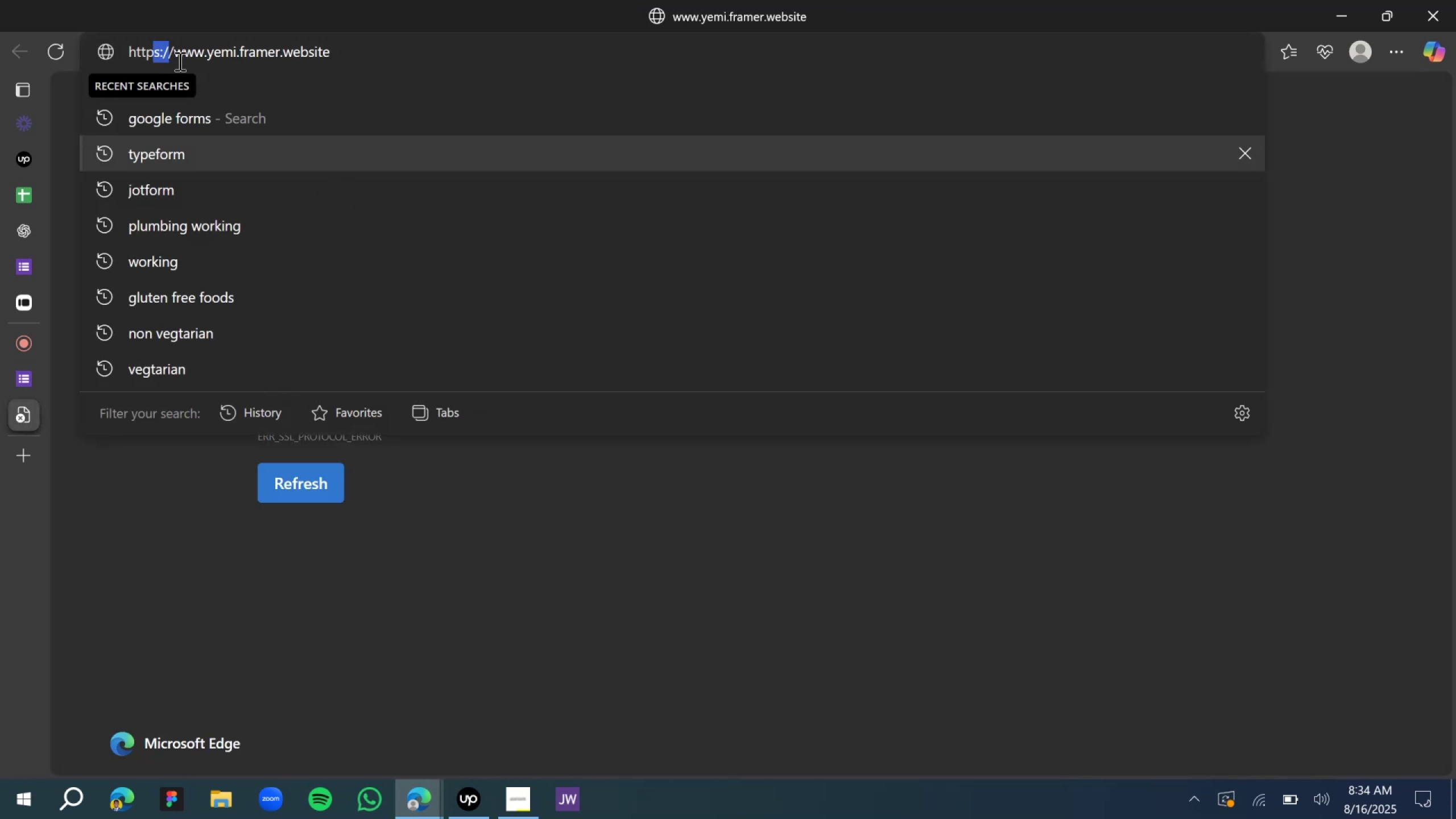 
left_click([361, 51])
 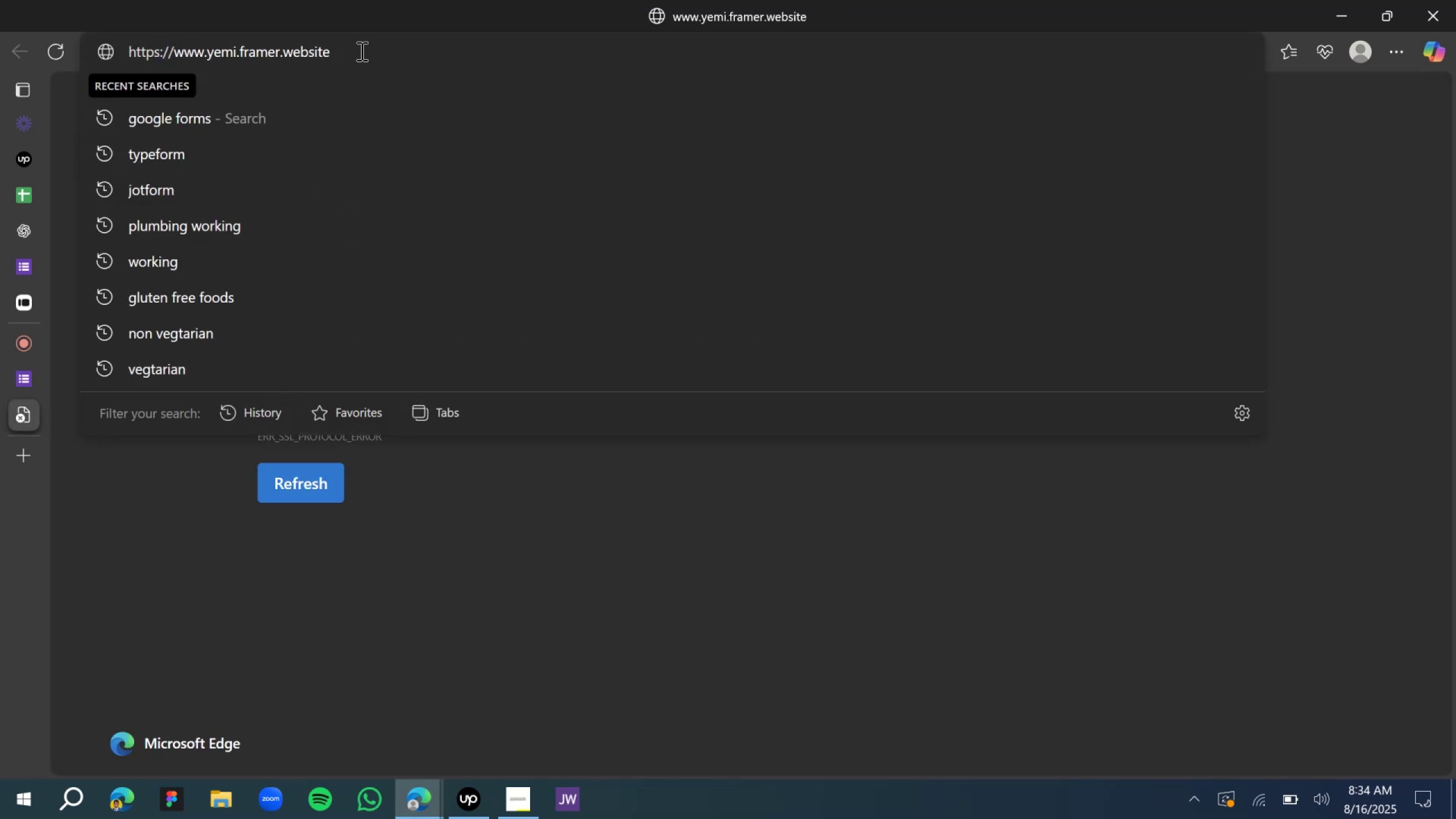 
key(Enter)
 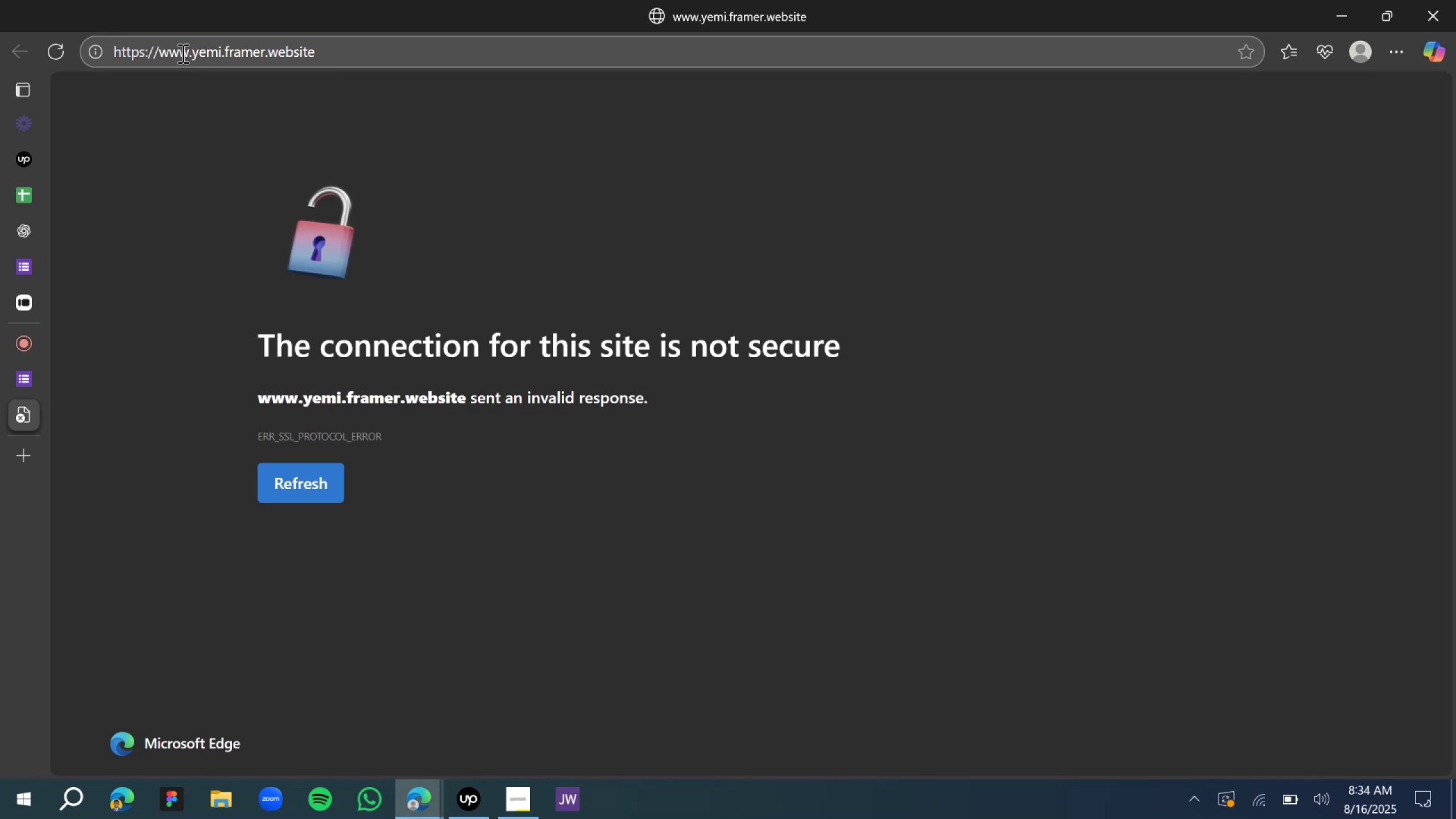 
wait(7.89)
 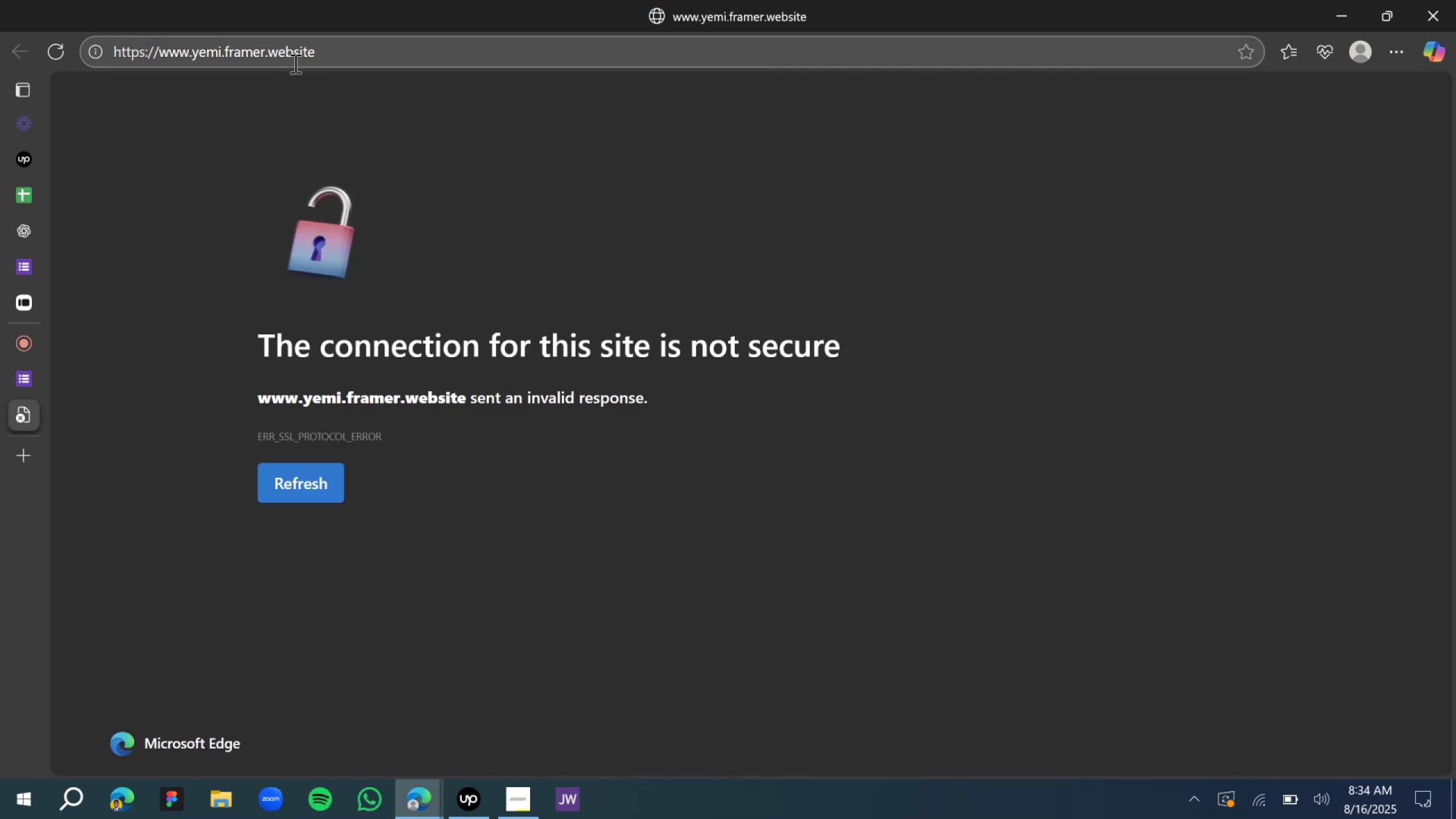 
left_click([186, 54])
 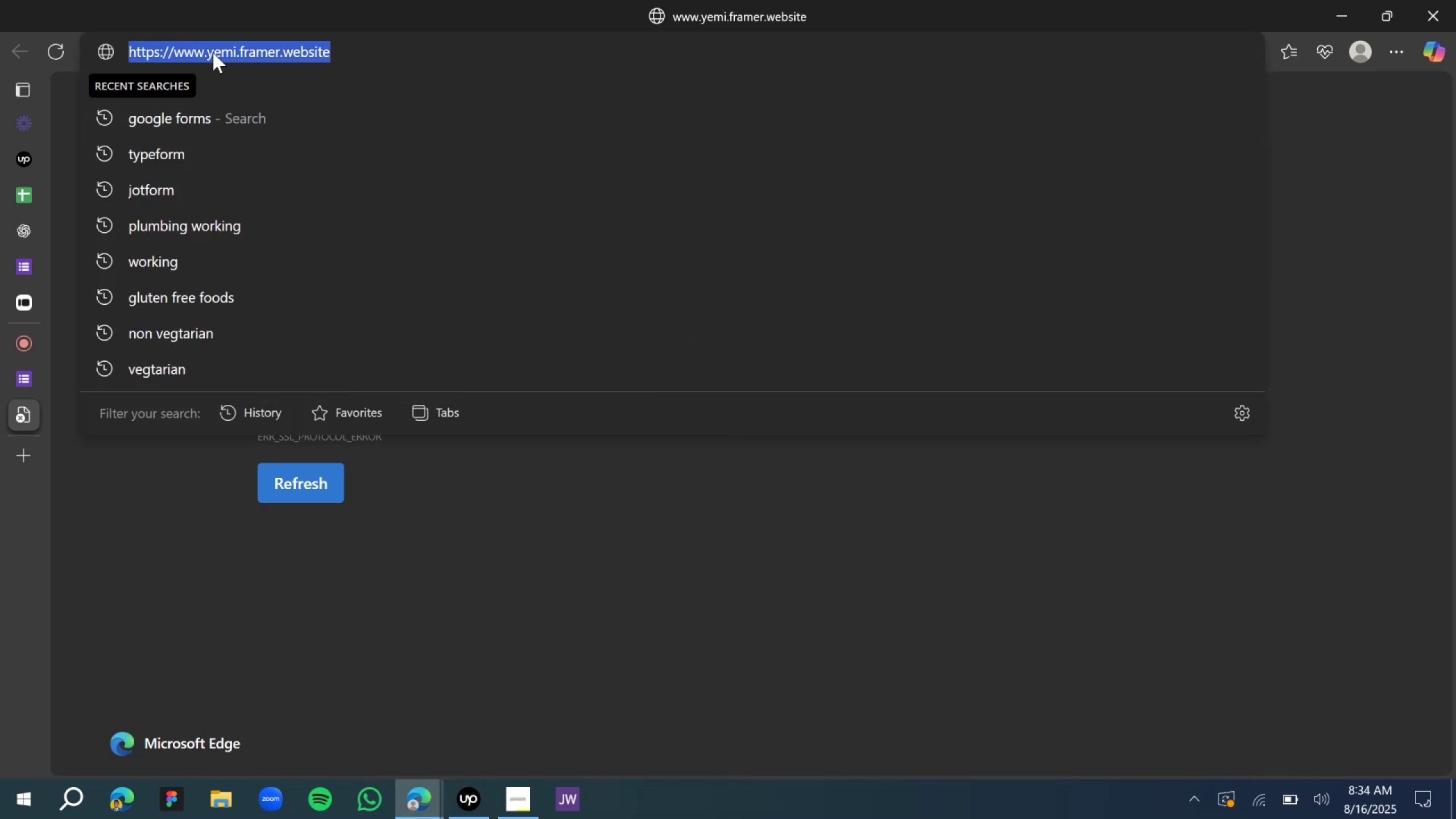 
double_click([219, 50])
 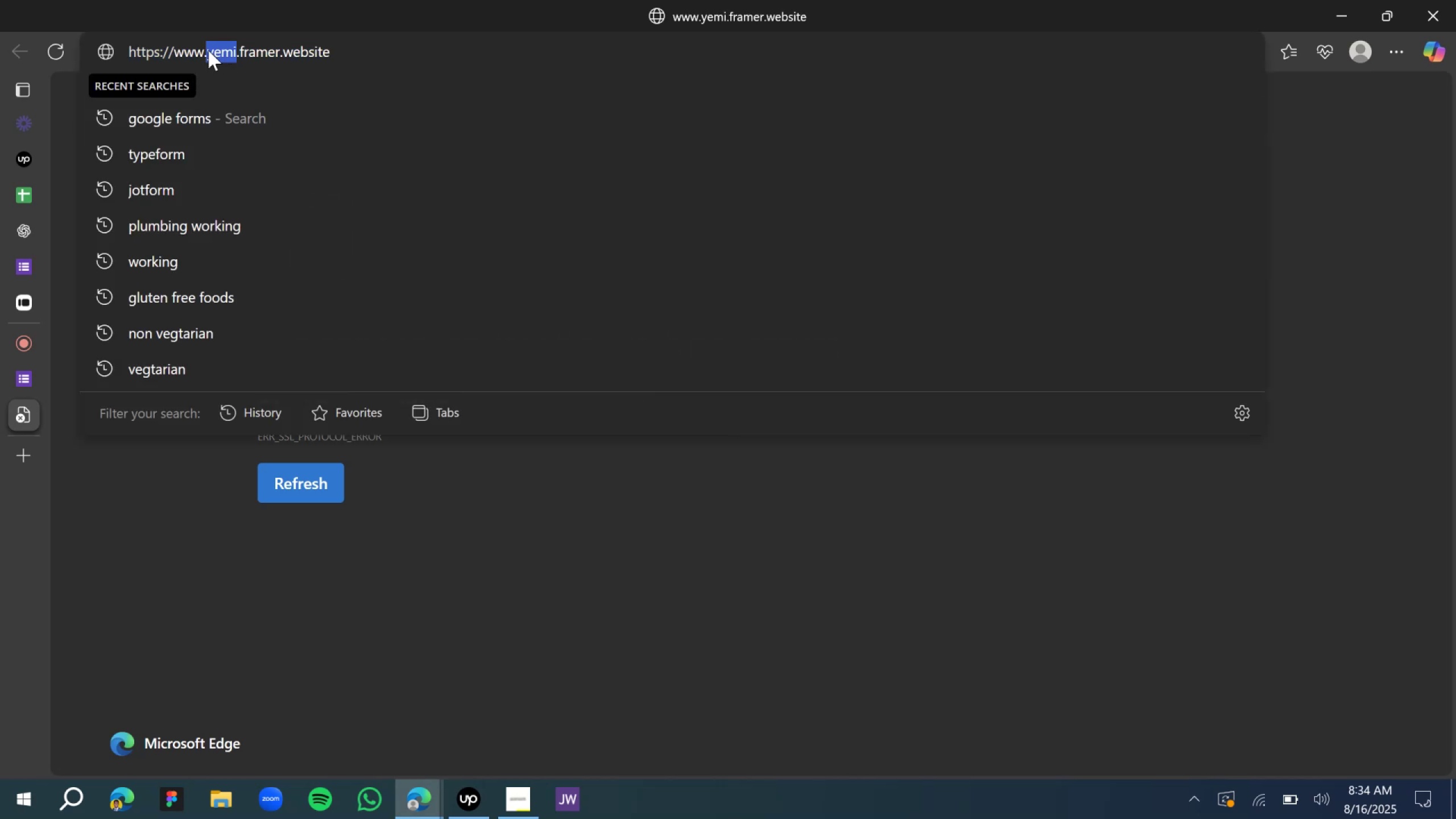 
left_click([196, 55])
 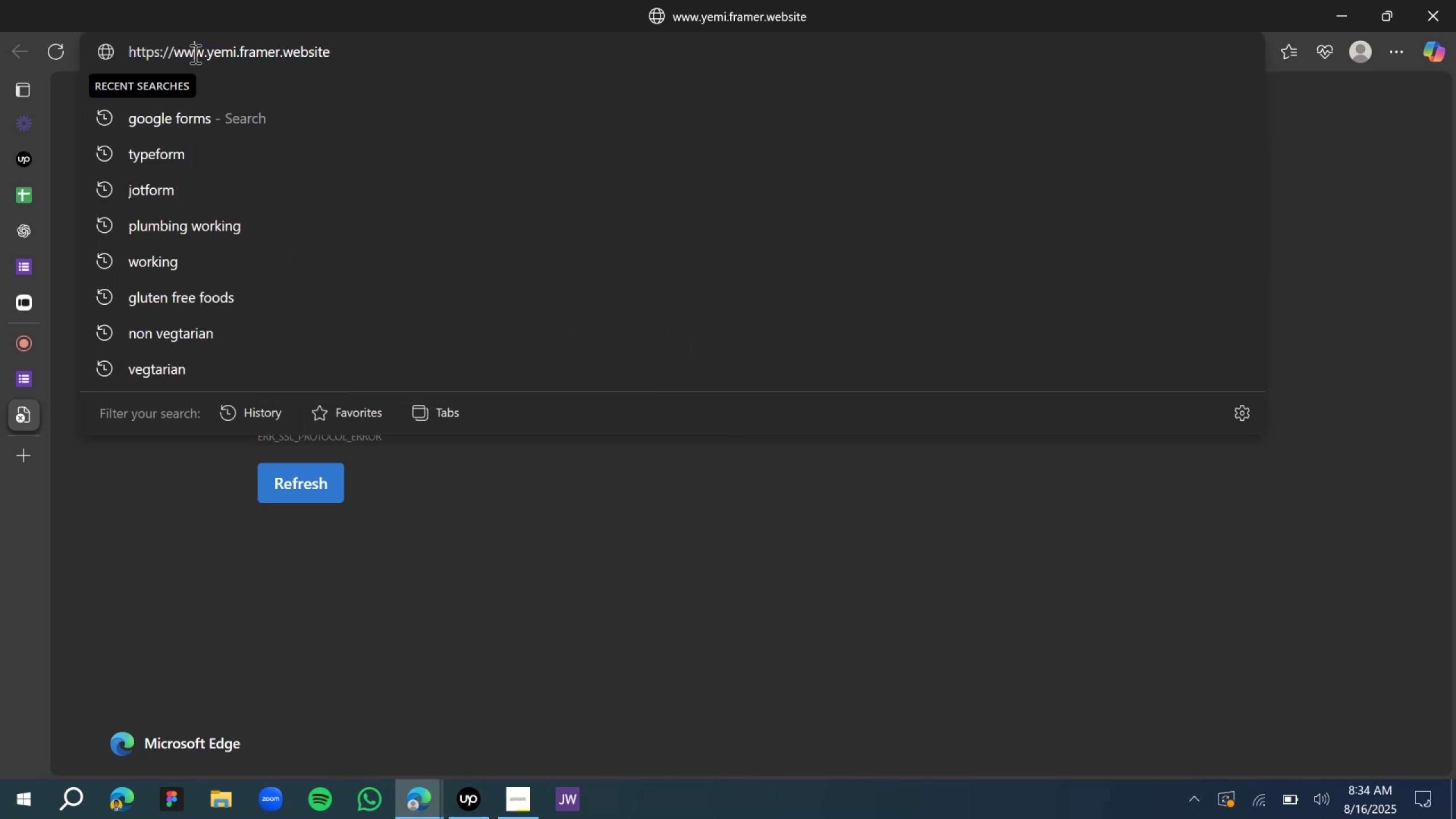 
double_click([193, 51])
 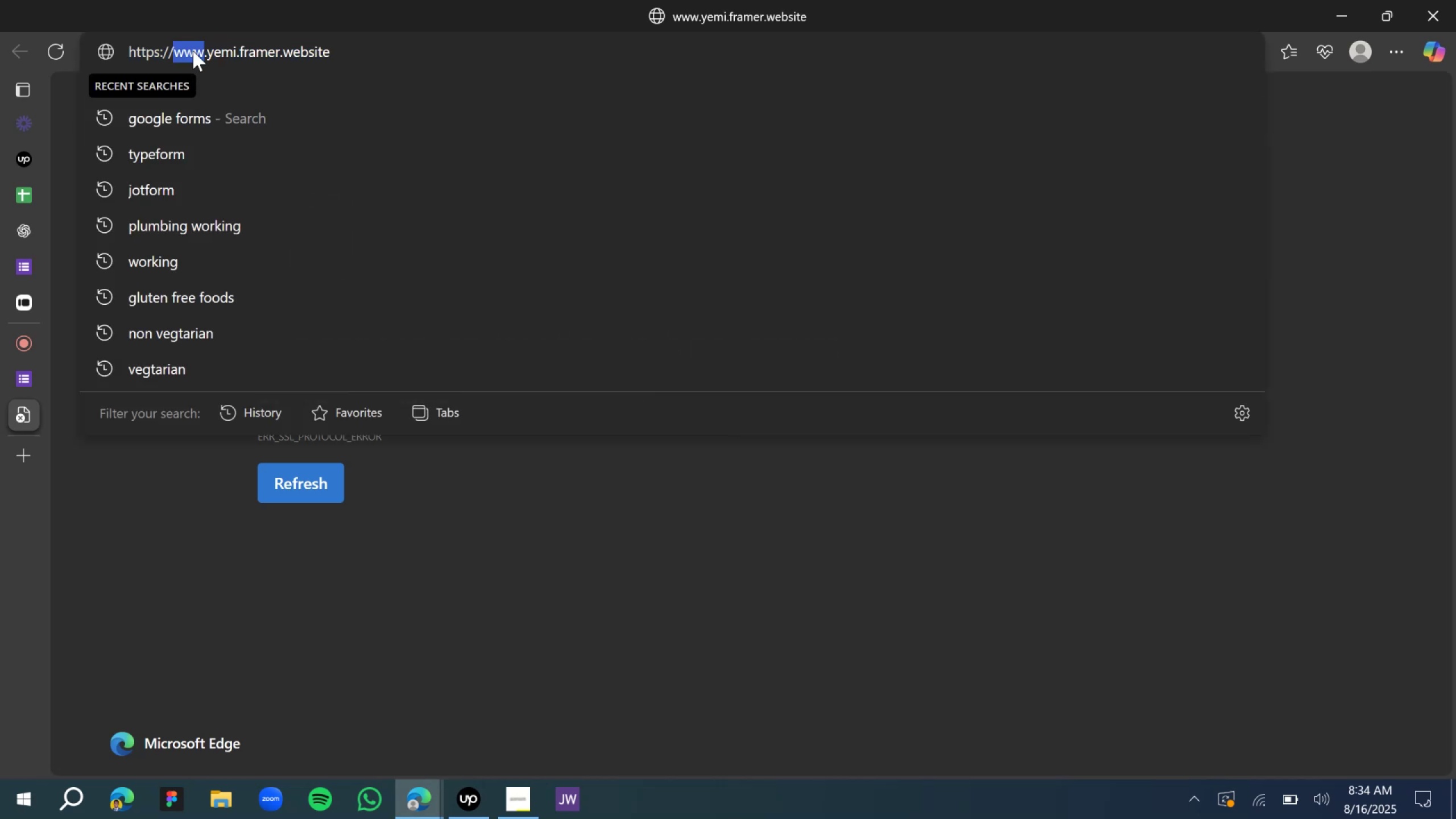 
key(Backspace)
 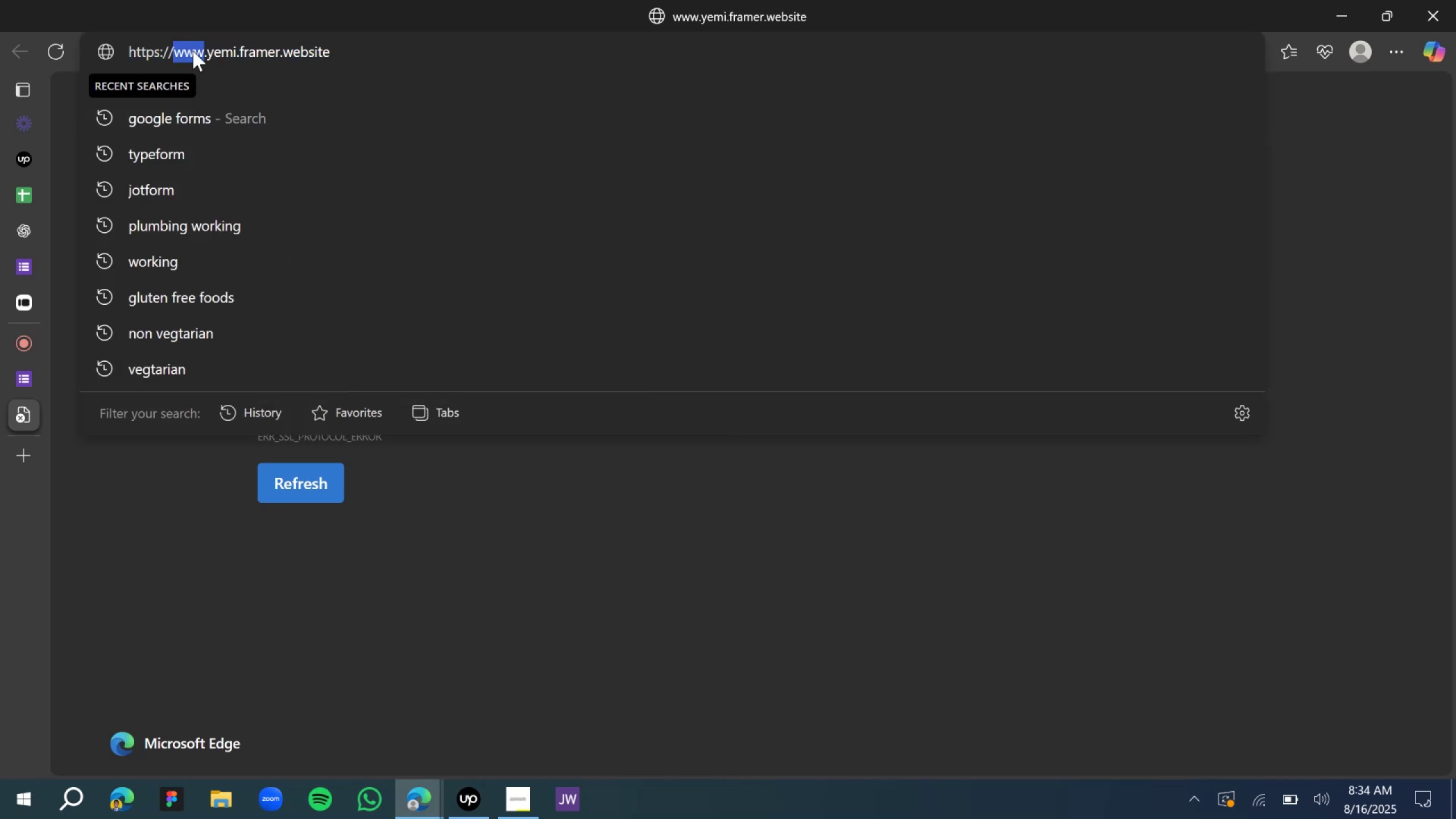 
key(Delete)
 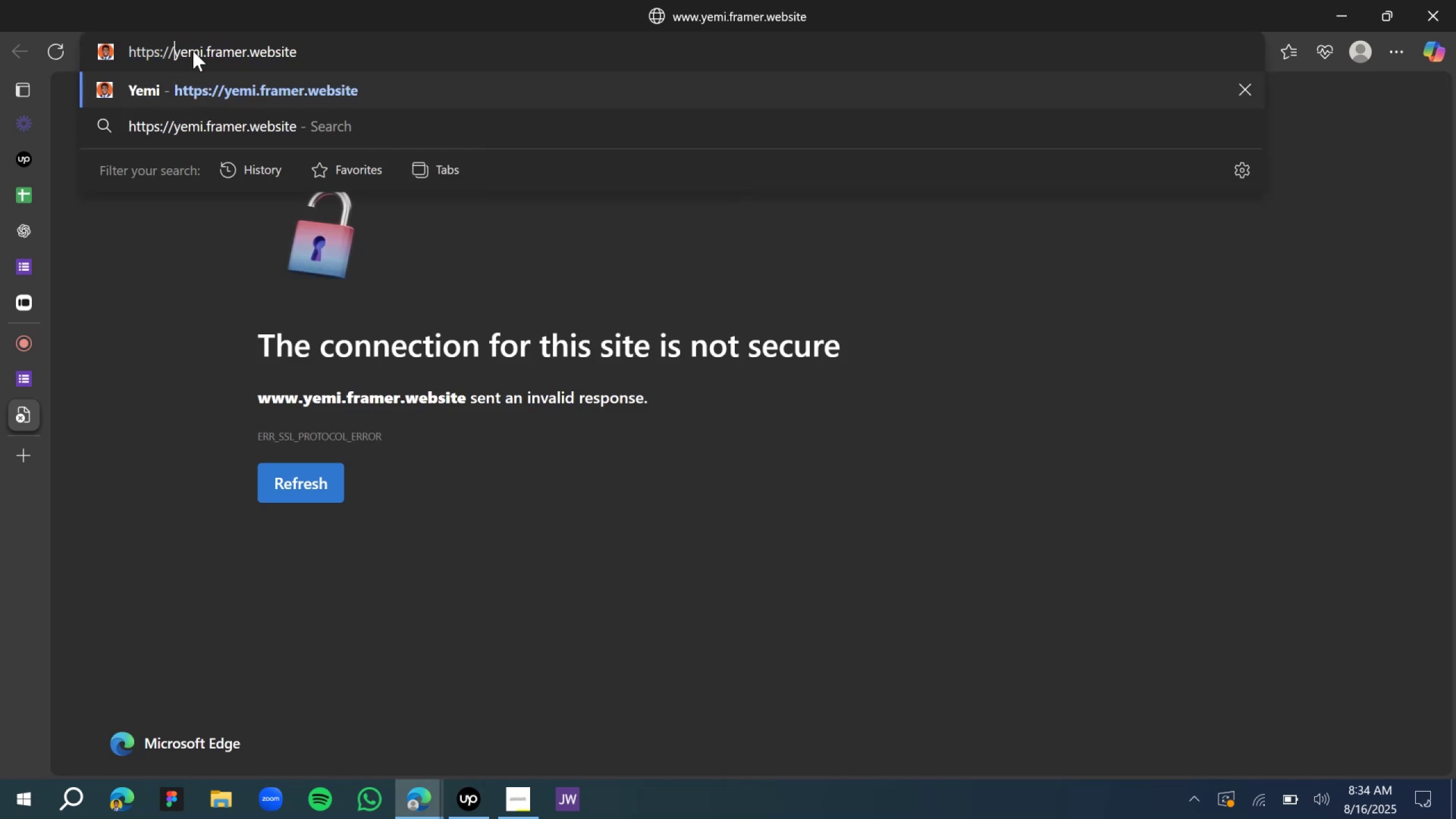 
key(Enter)
 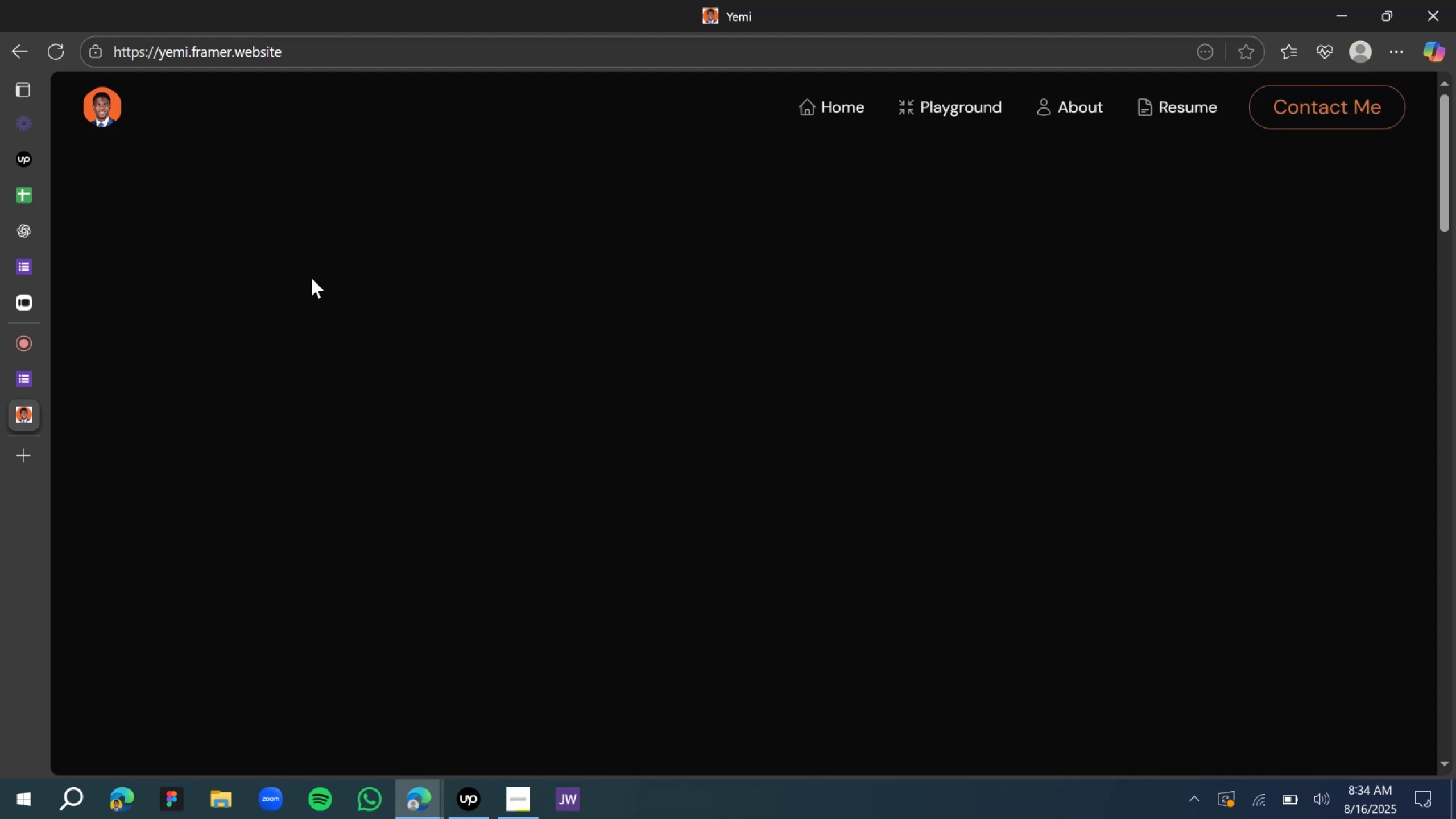 
wait(6.19)
 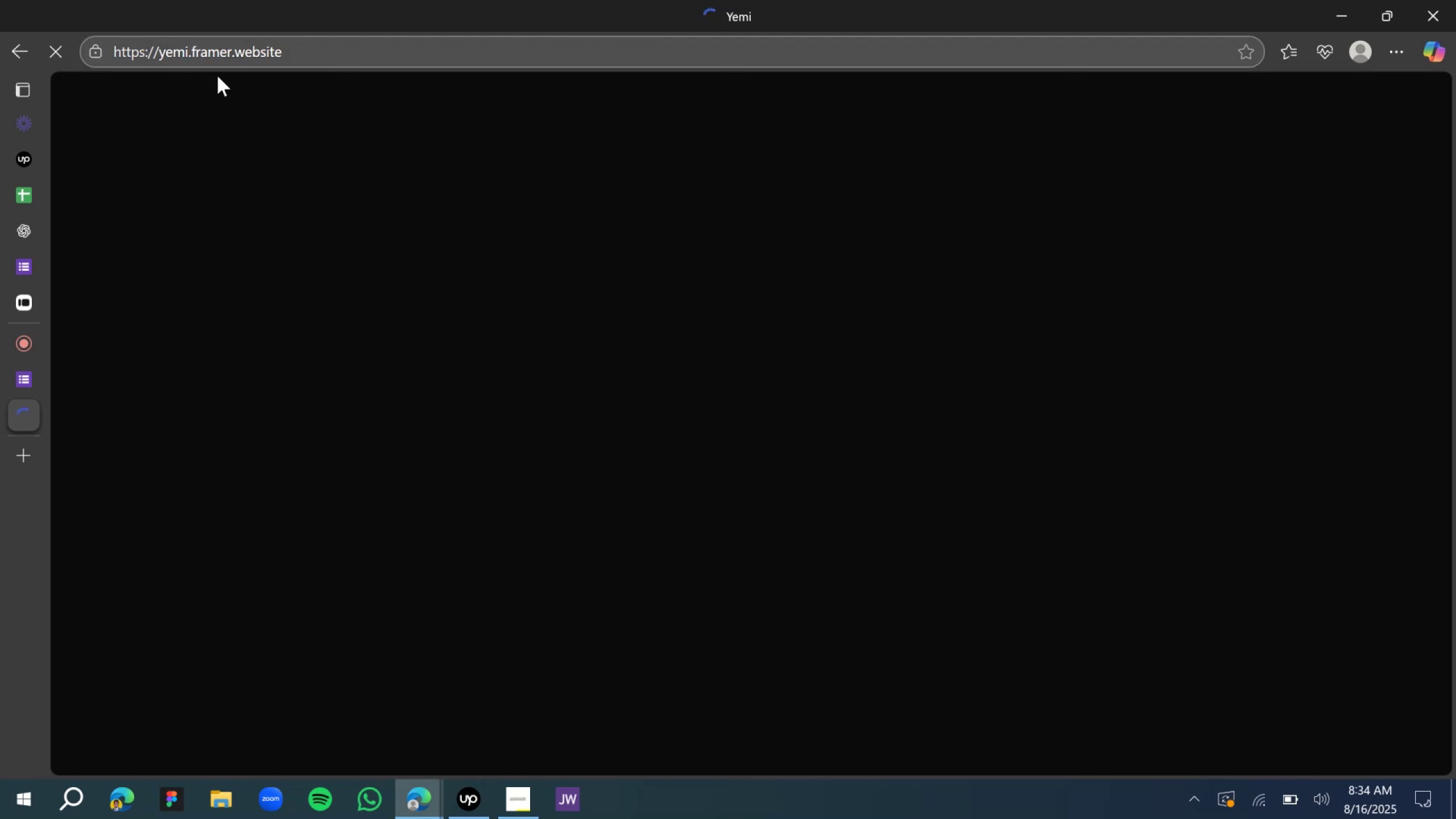 
mouse_move([29, 374])
 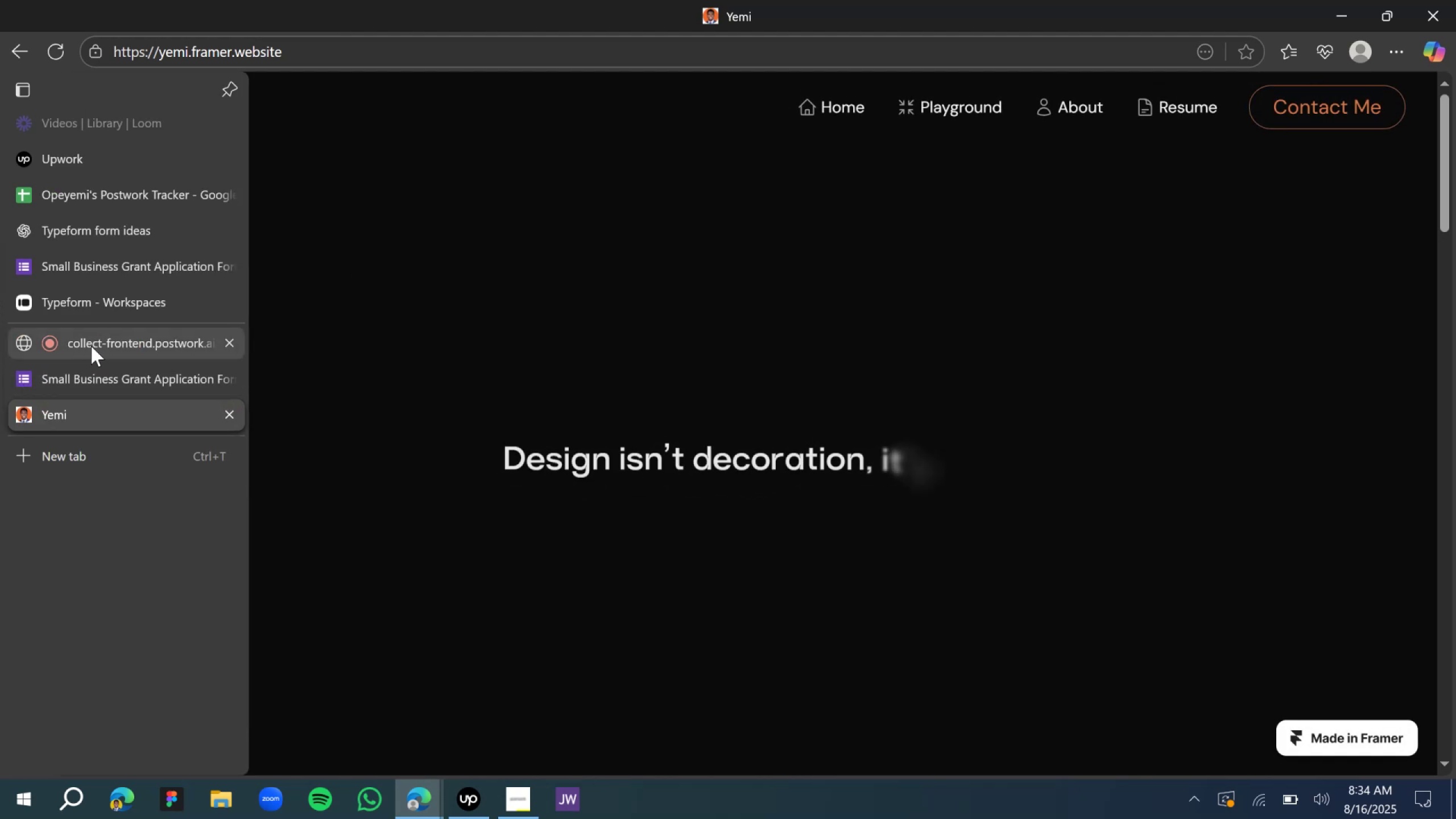 
left_click([91, 346])
 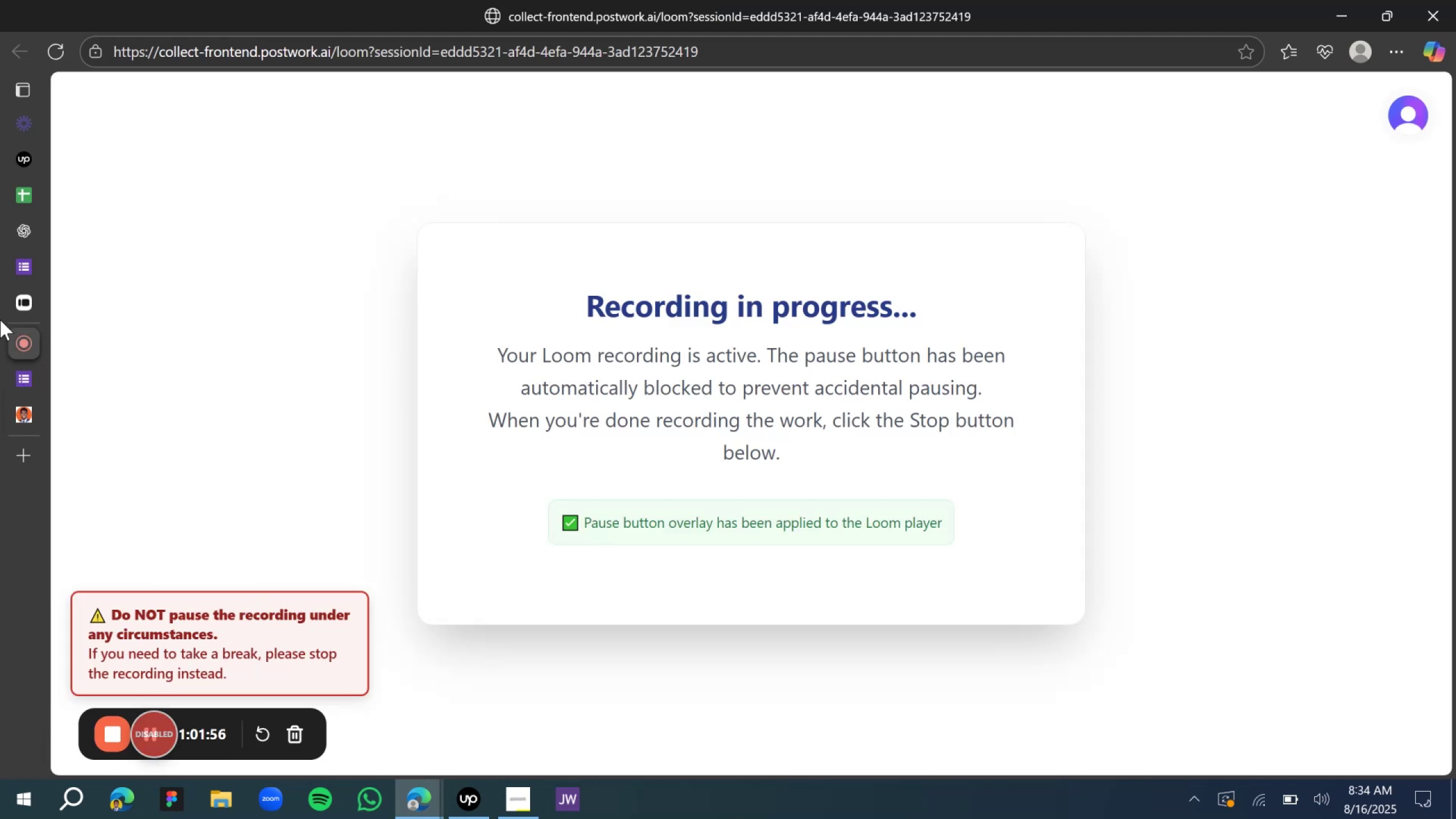 
left_click([39, 381])
 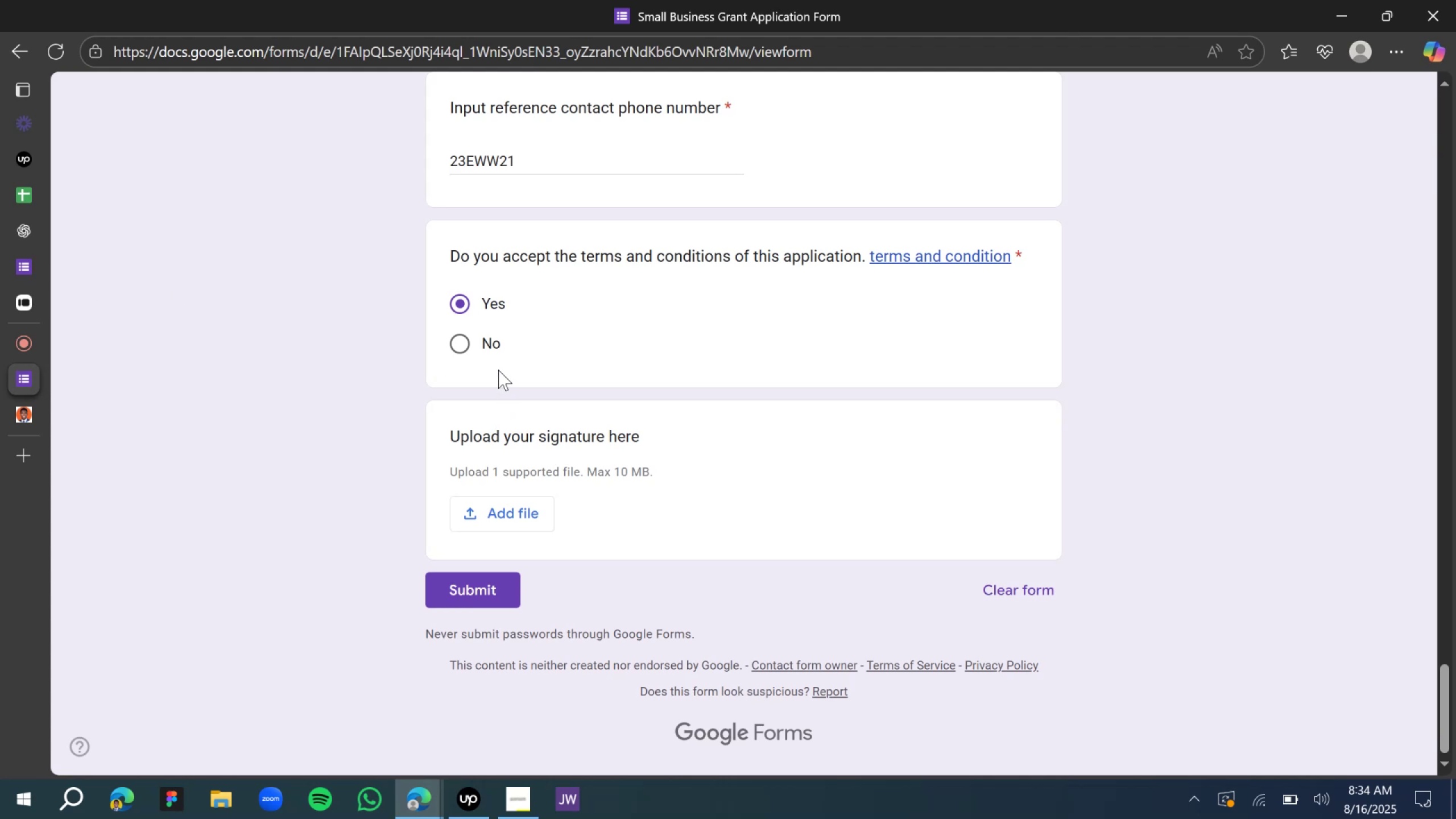 
left_click([537, 516])
 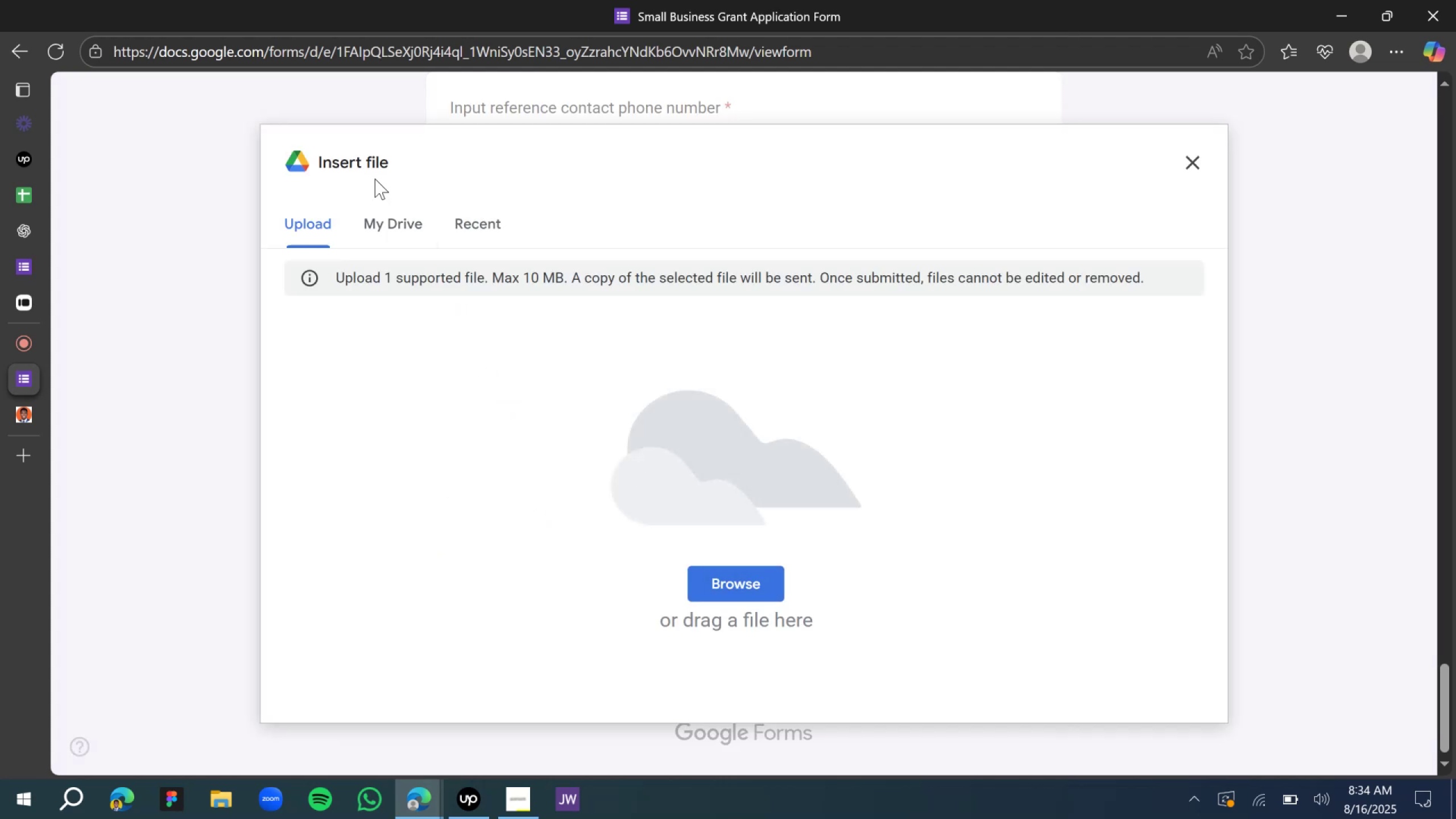 
left_click([457, 225])
 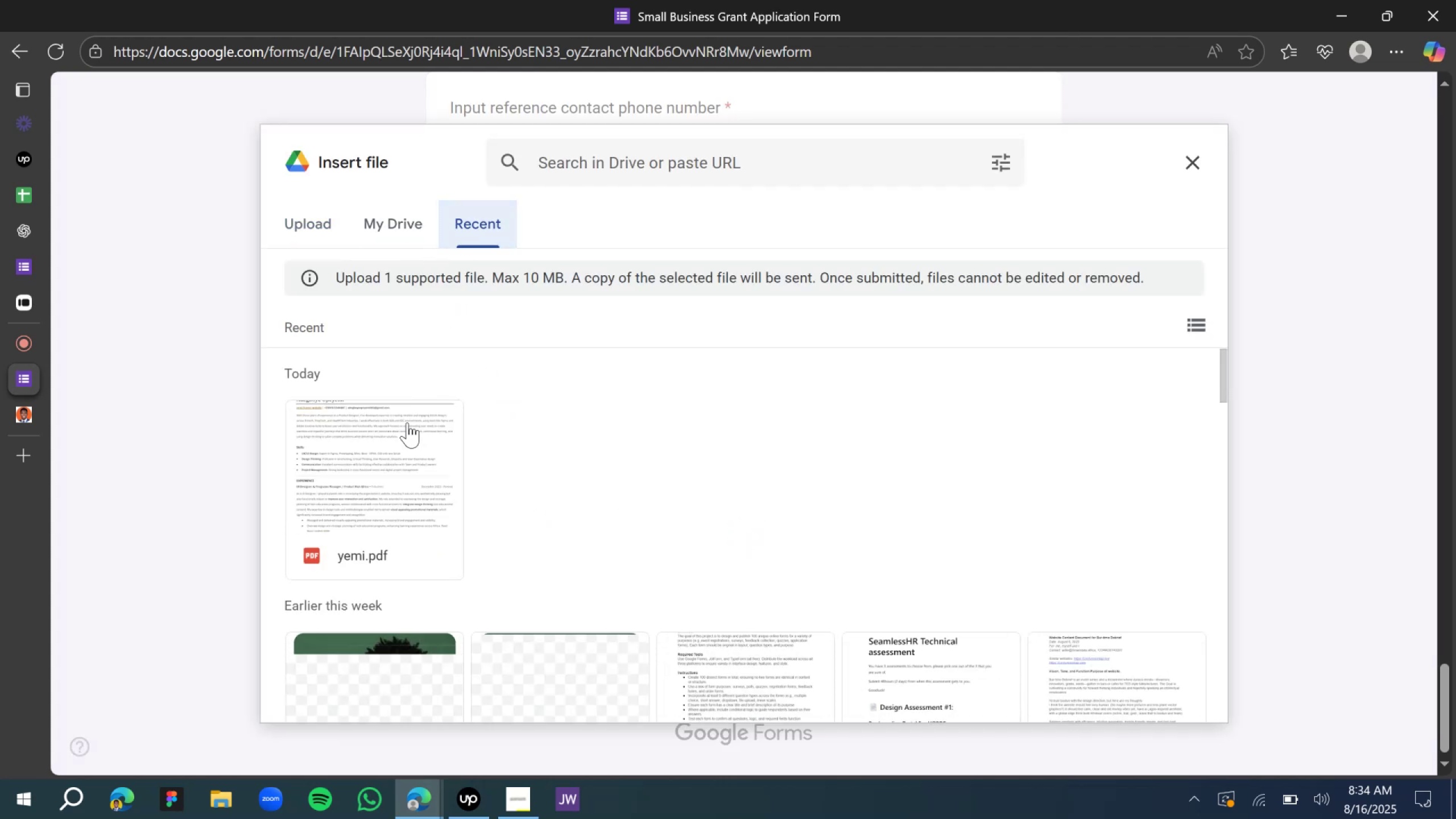 
left_click([391, 444])
 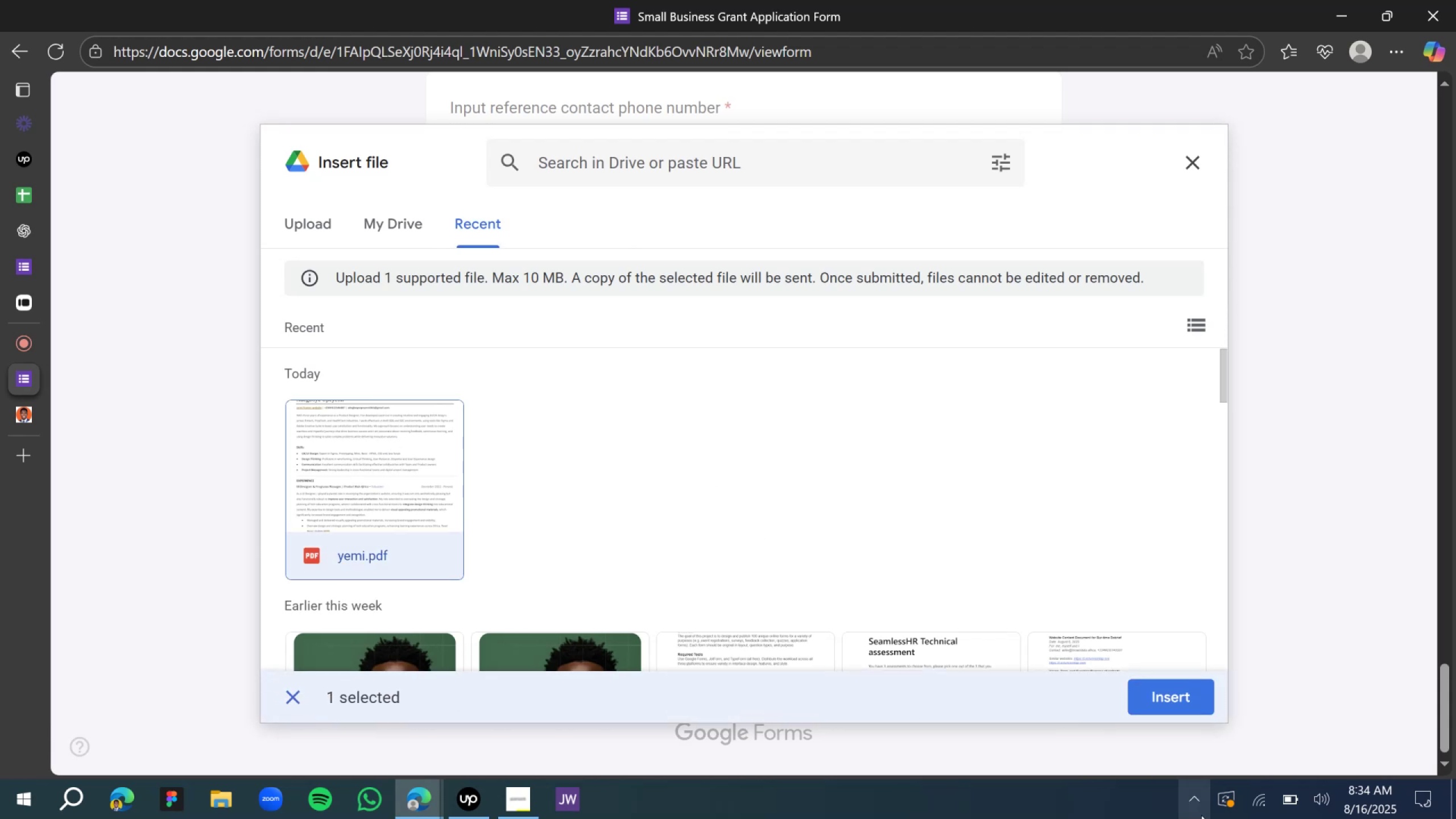 
left_click([1175, 700])
 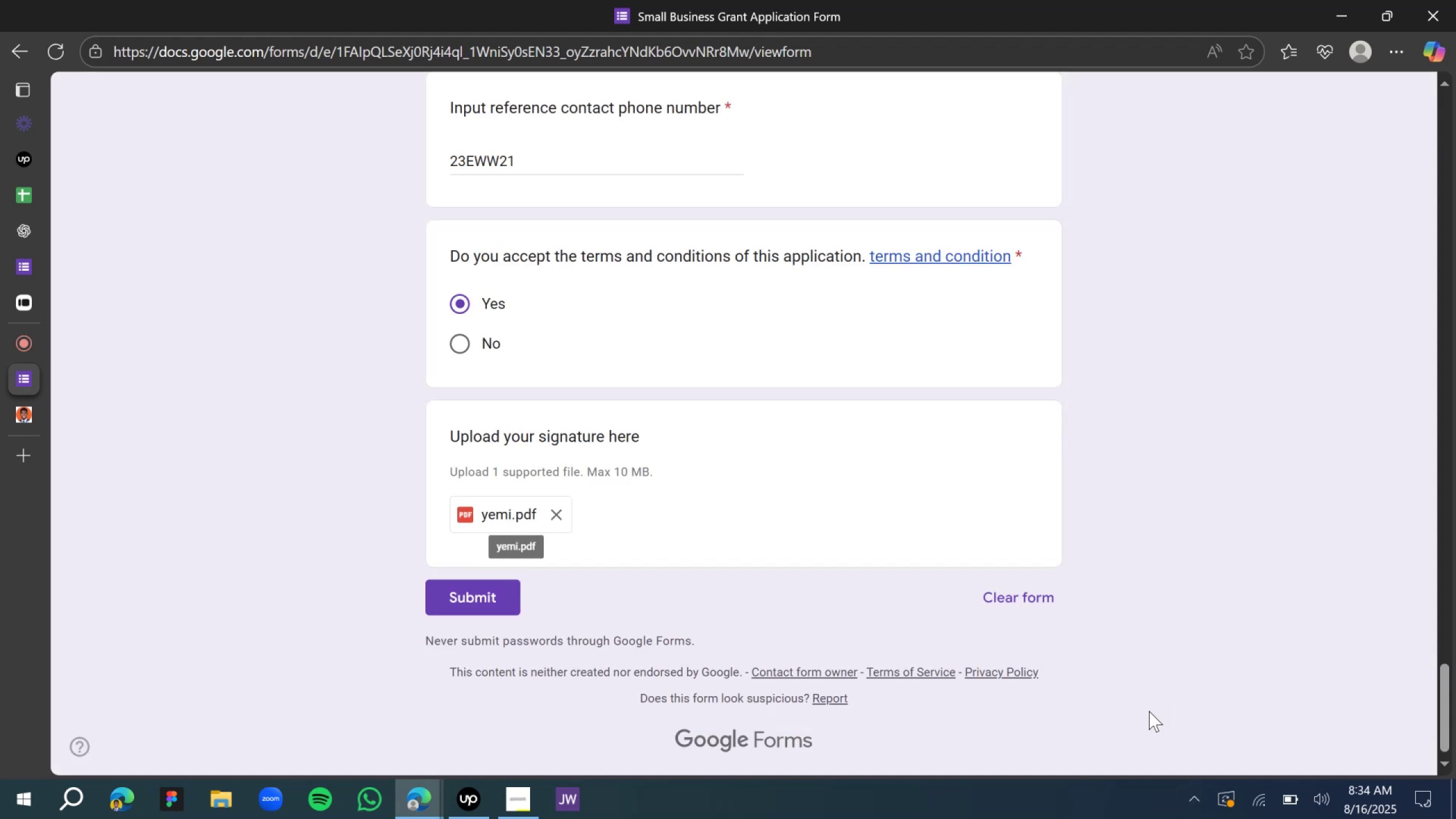 
wait(5.21)
 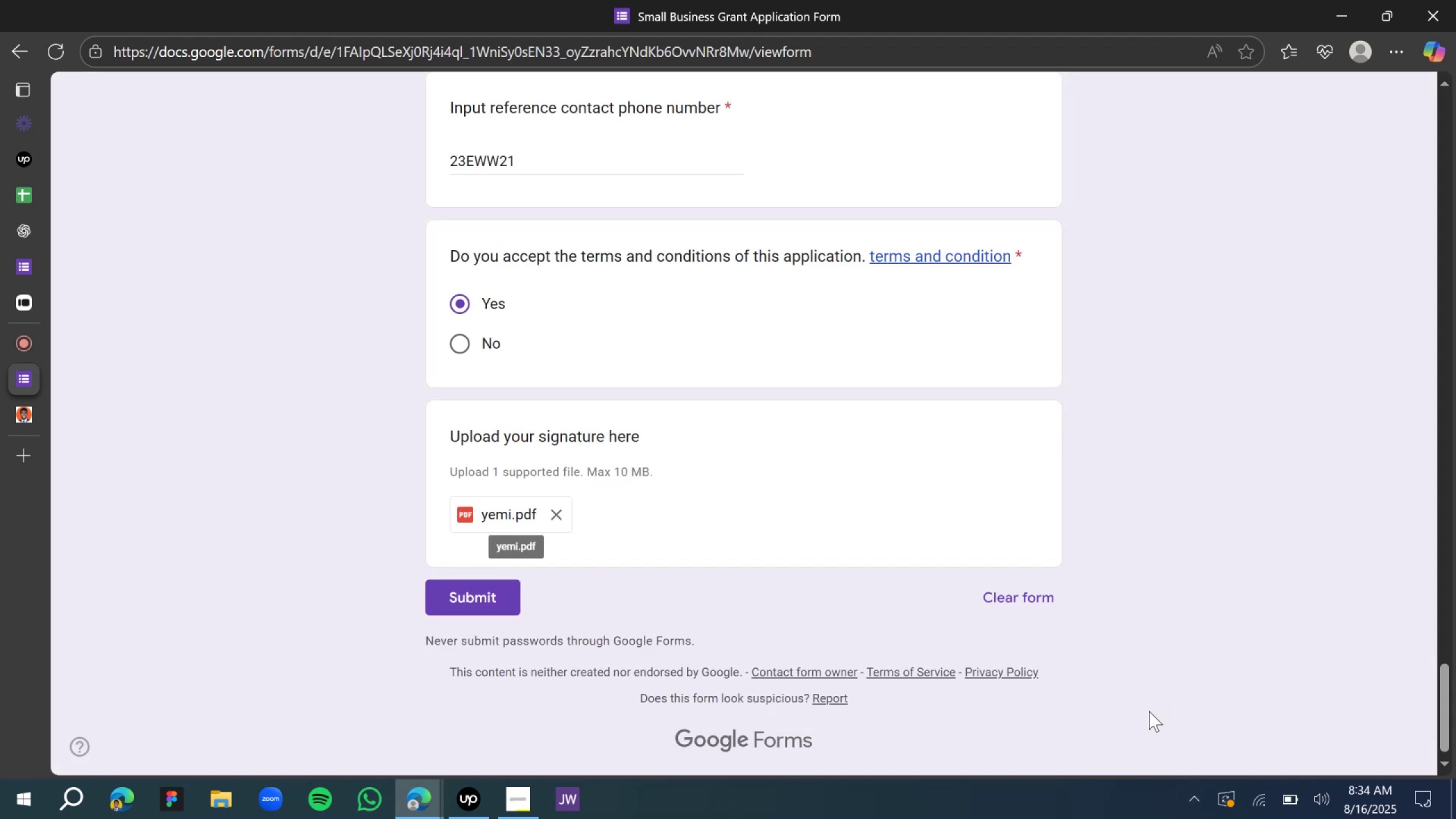 
left_click([452, 601])
 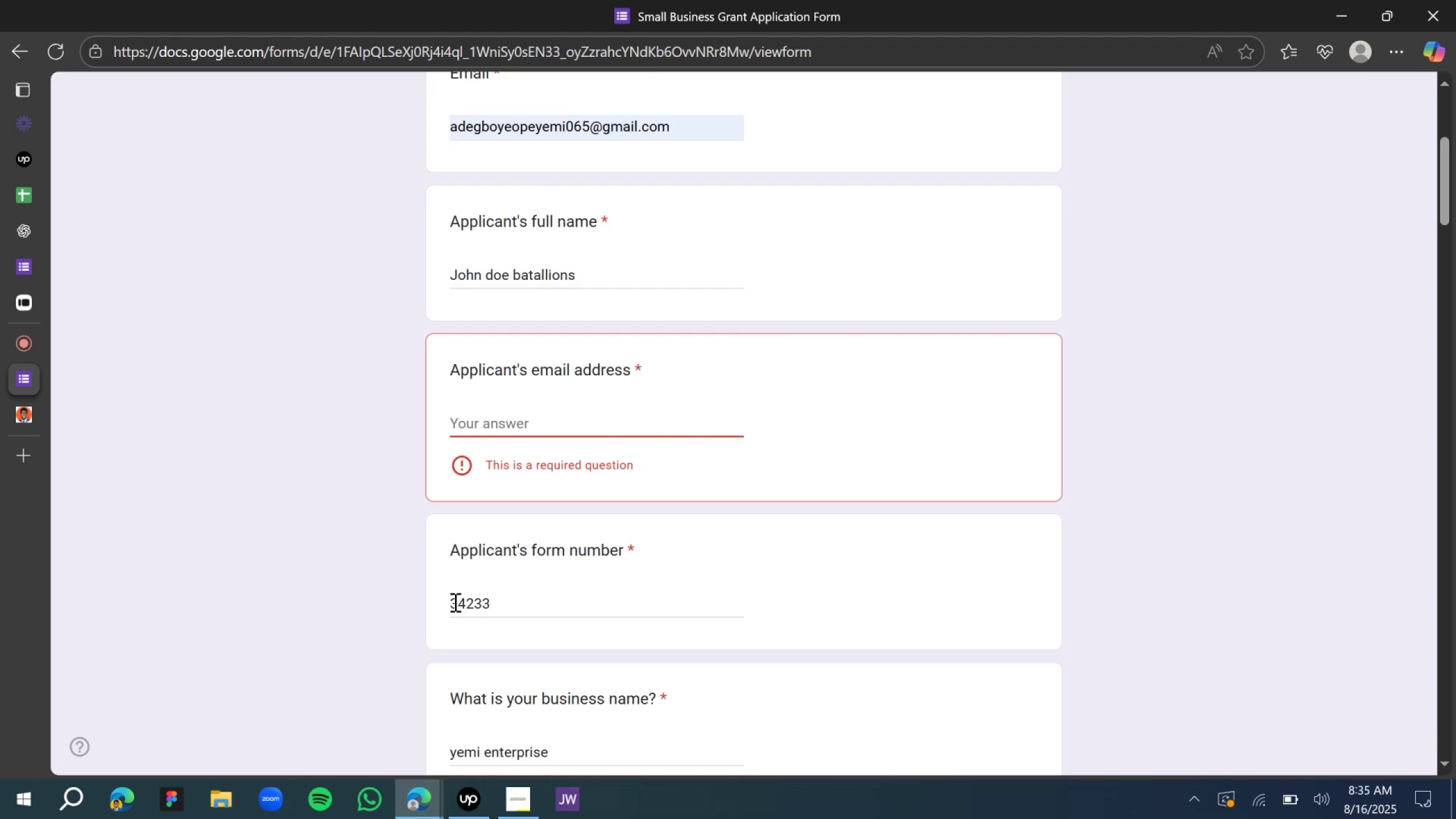 
scroll: coordinate [743, 334], scroll_direction: up, amount: 6.0
 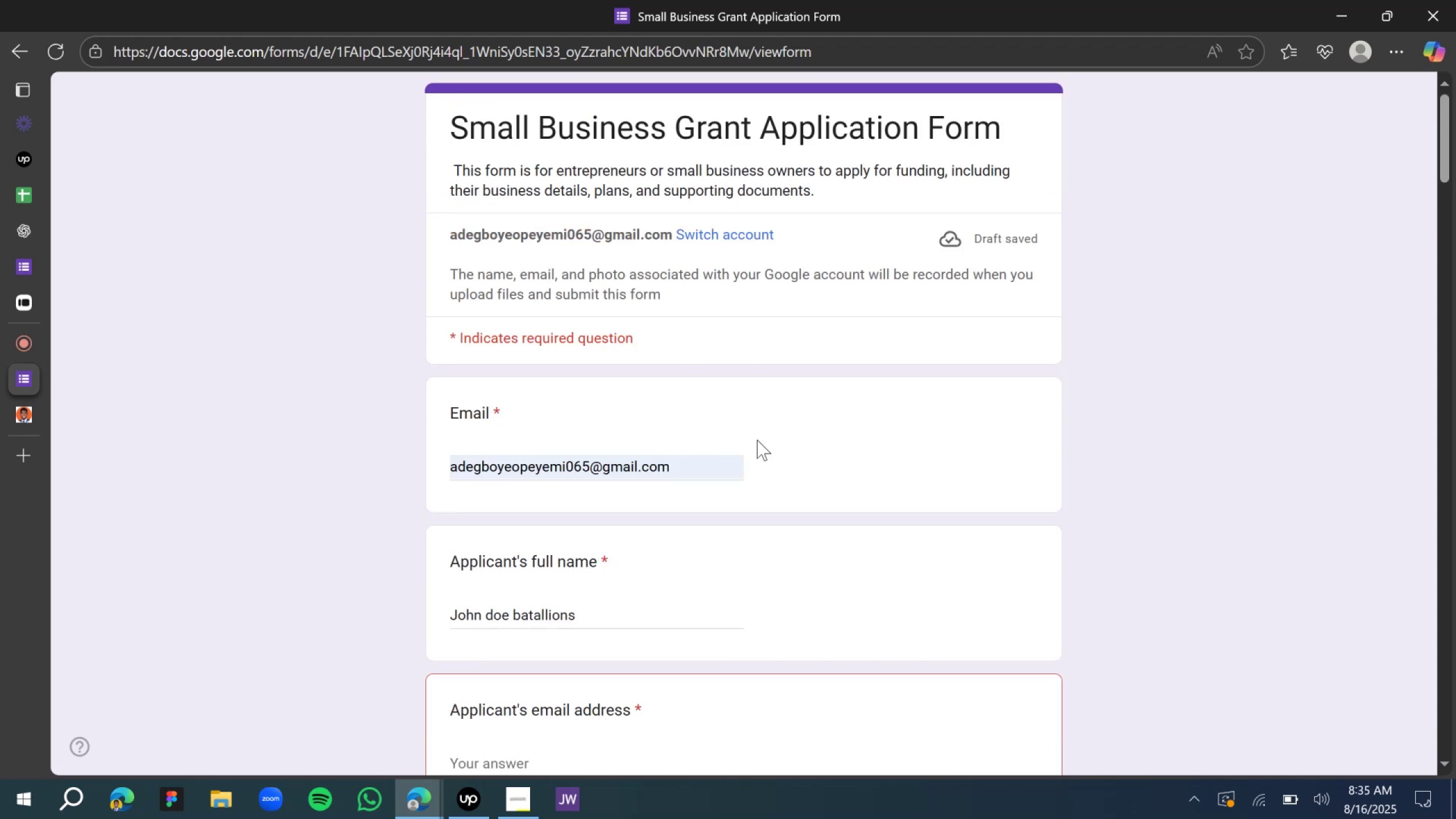 
left_click([1181, 341])
 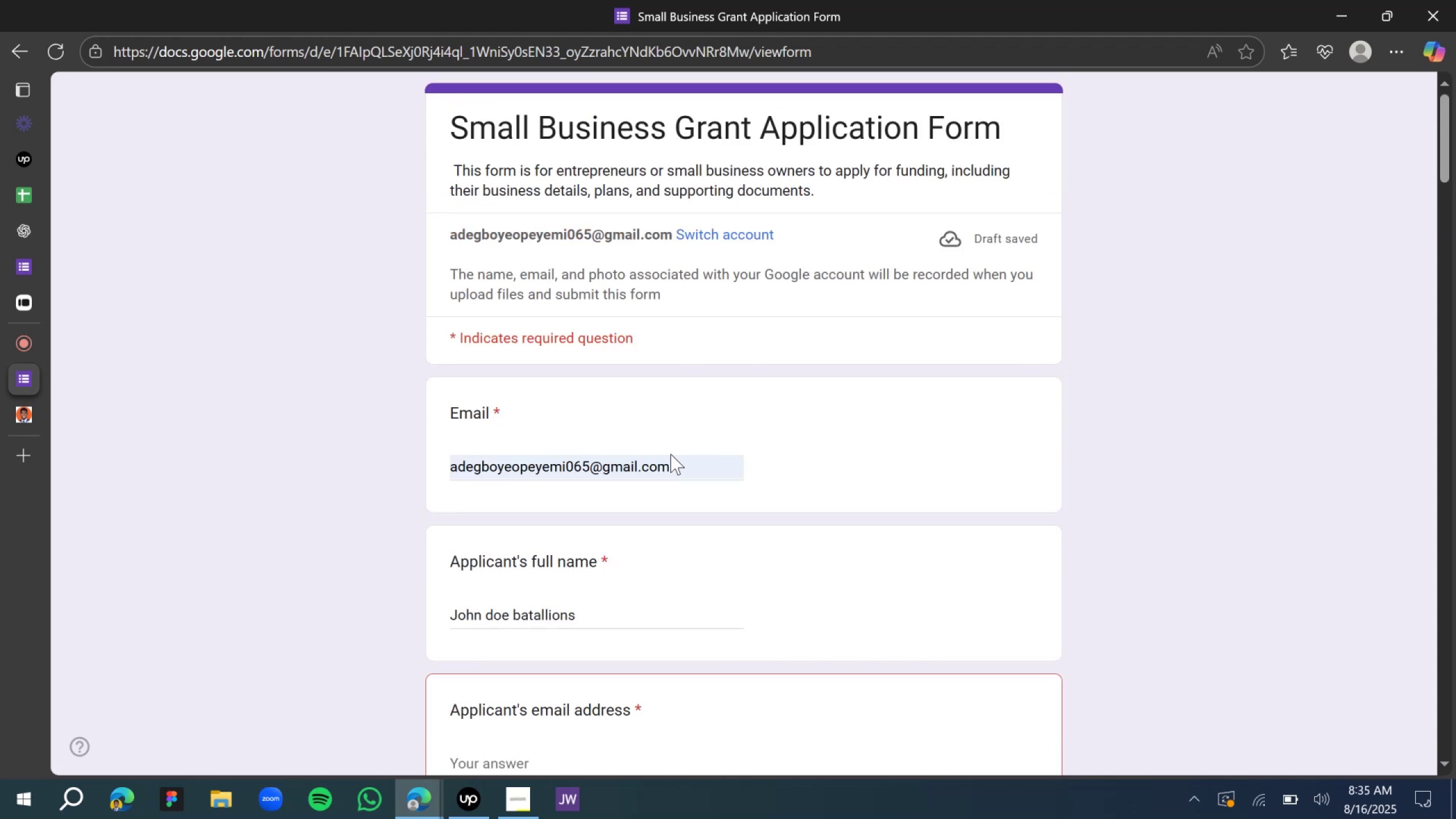 
left_click([676, 470])
 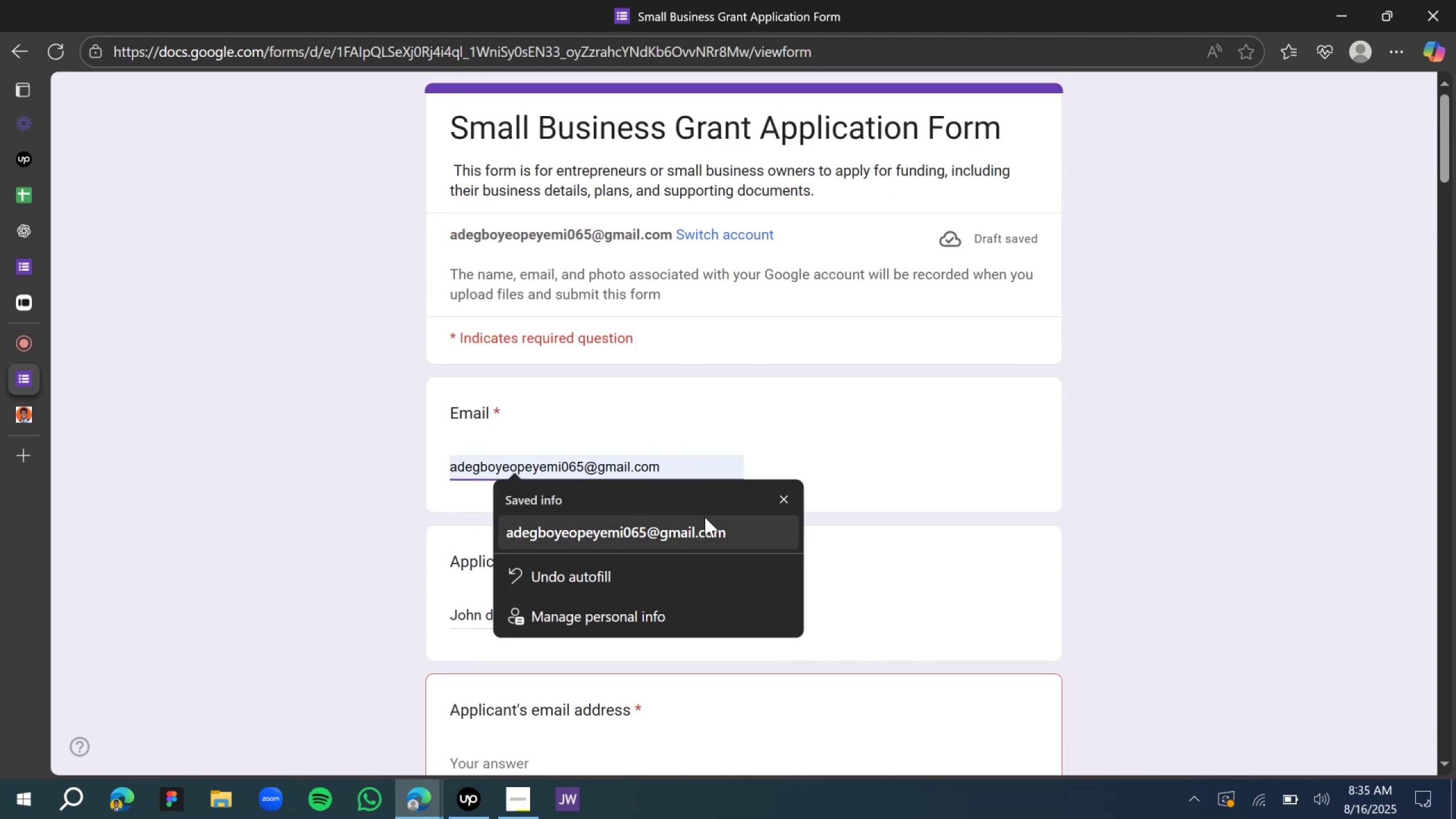 
key(Backspace)
 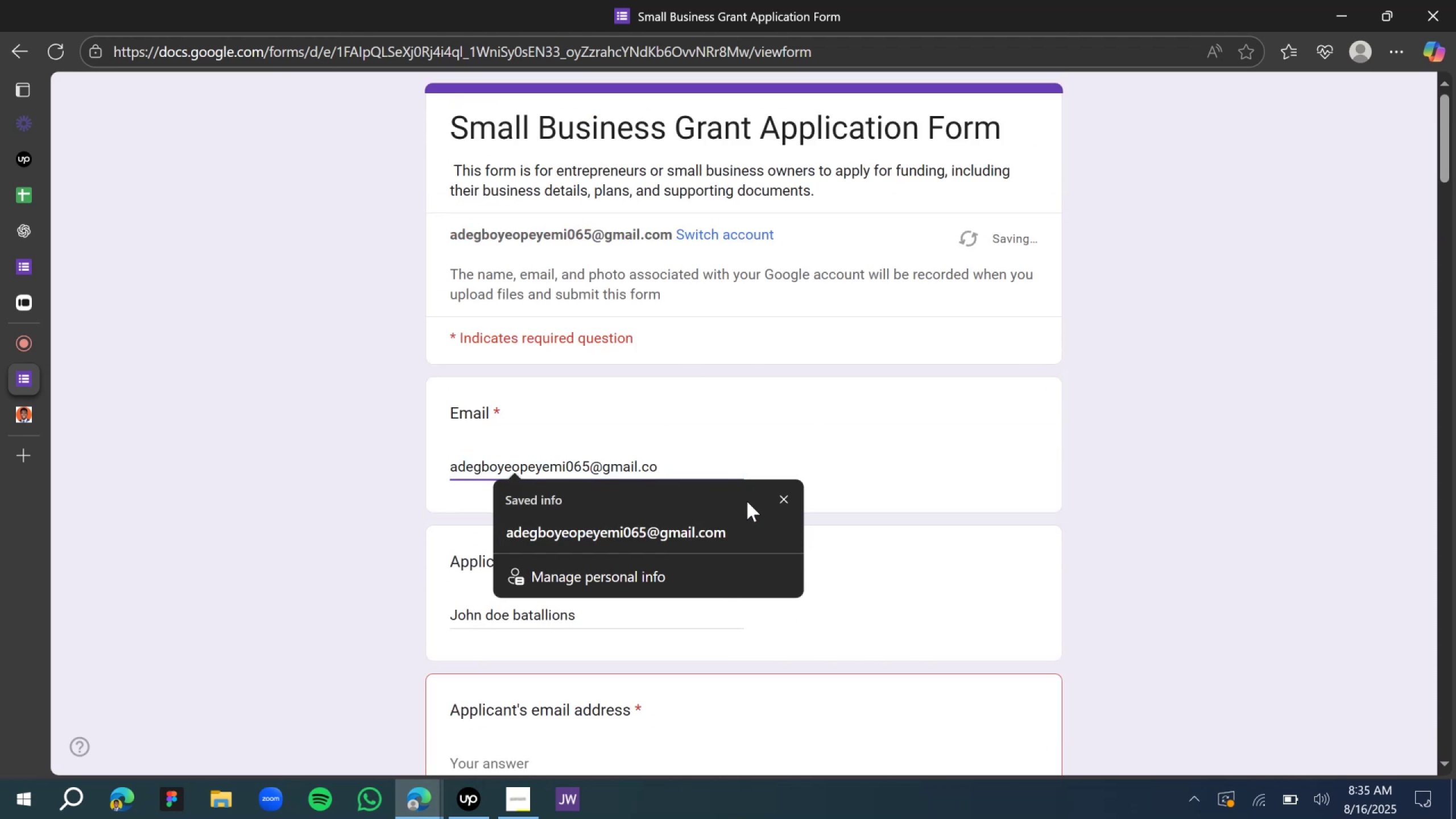 
key(M)
 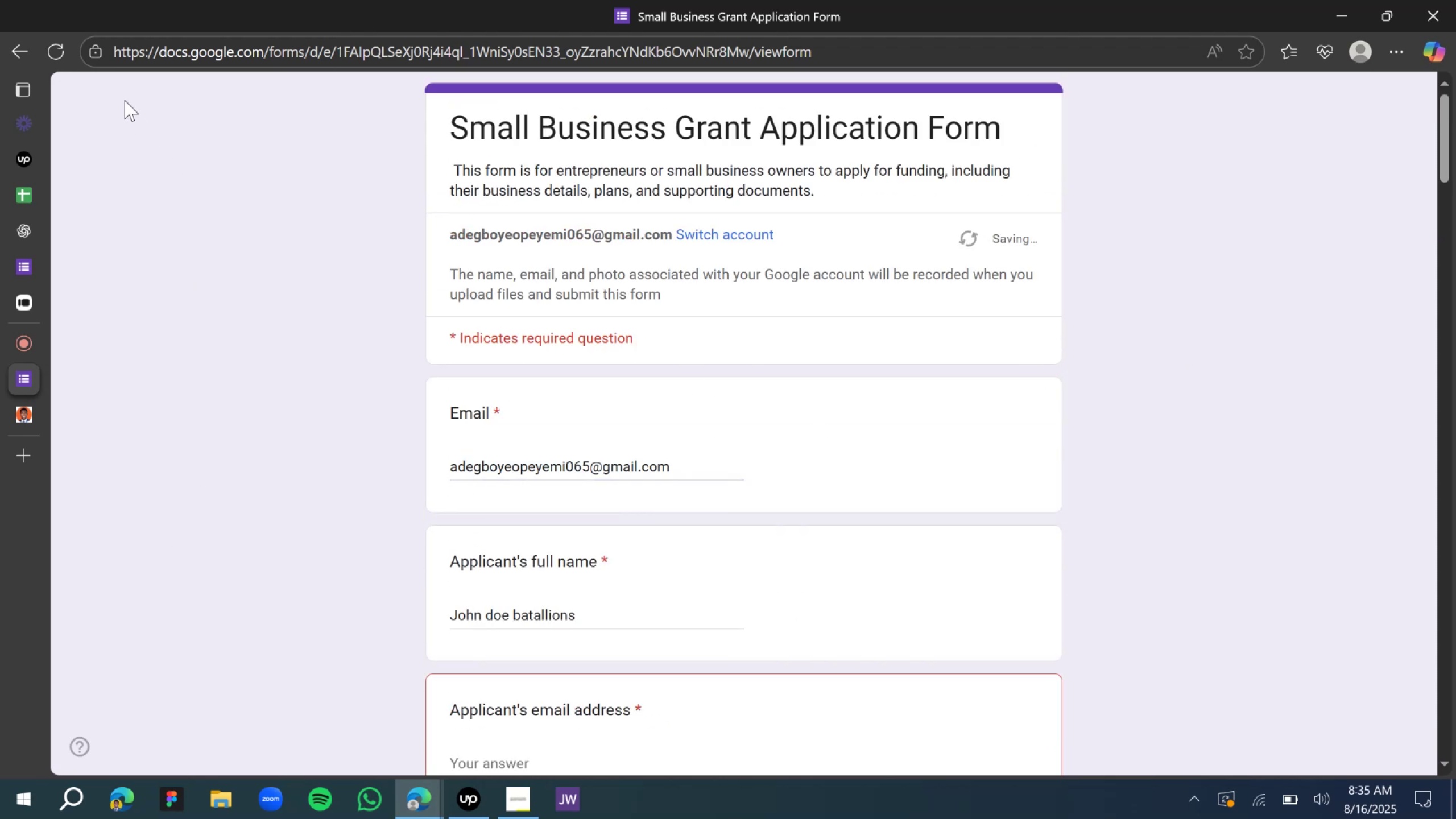 
left_click([56, 51])
 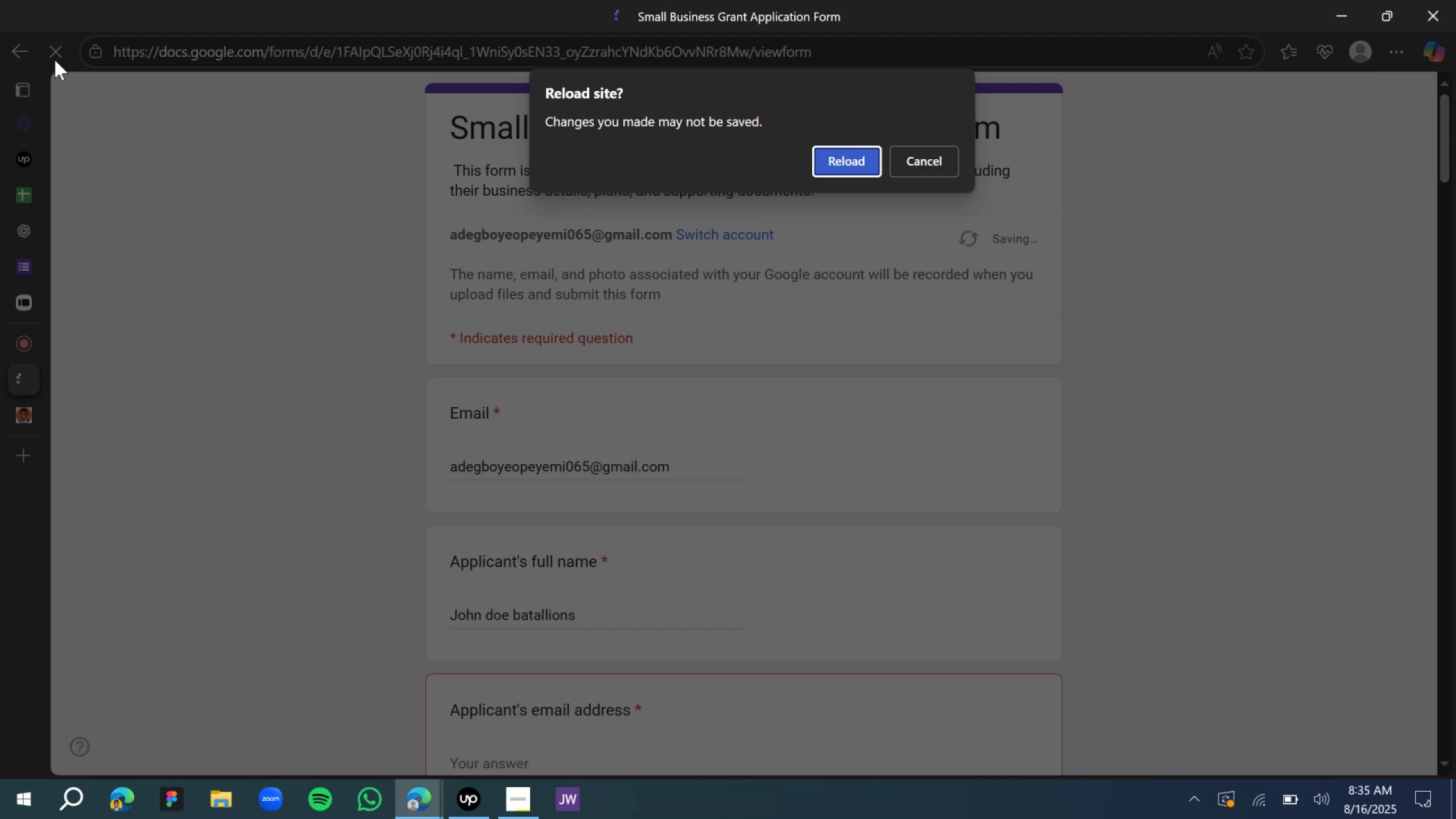 
wait(10.01)
 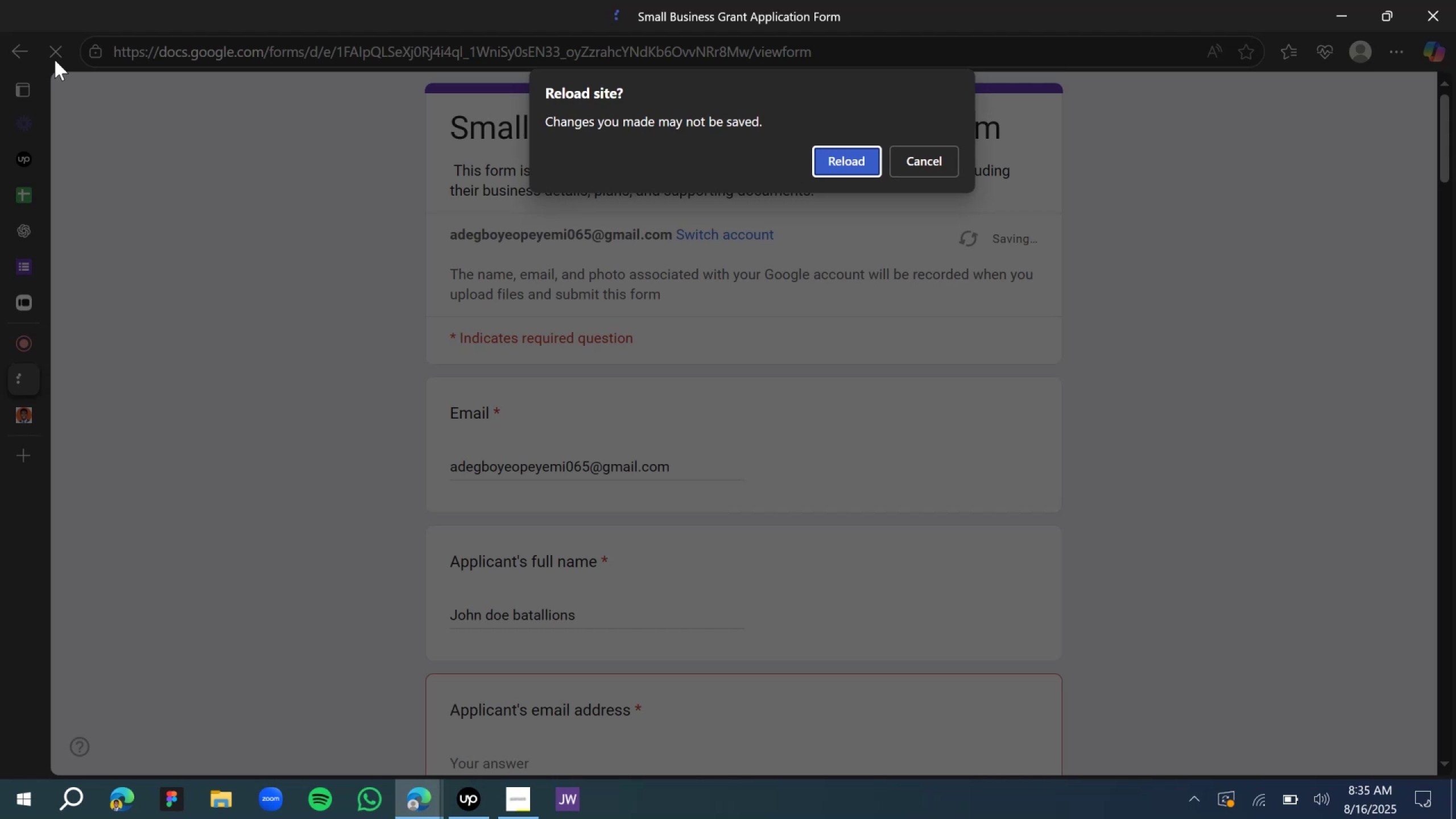 
hold_key(key=Enter, duration=0.3)
 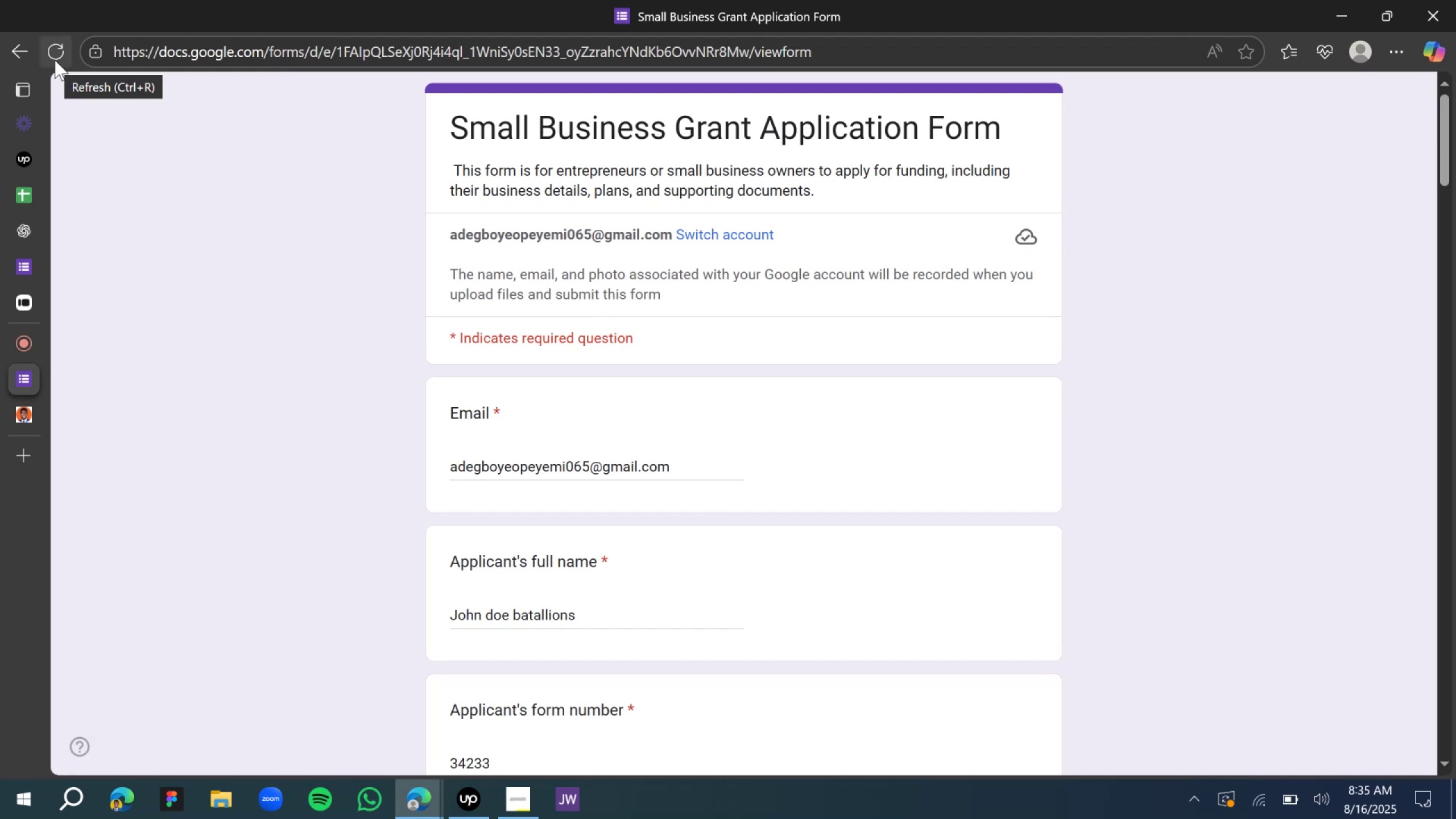 
wait(10.15)
 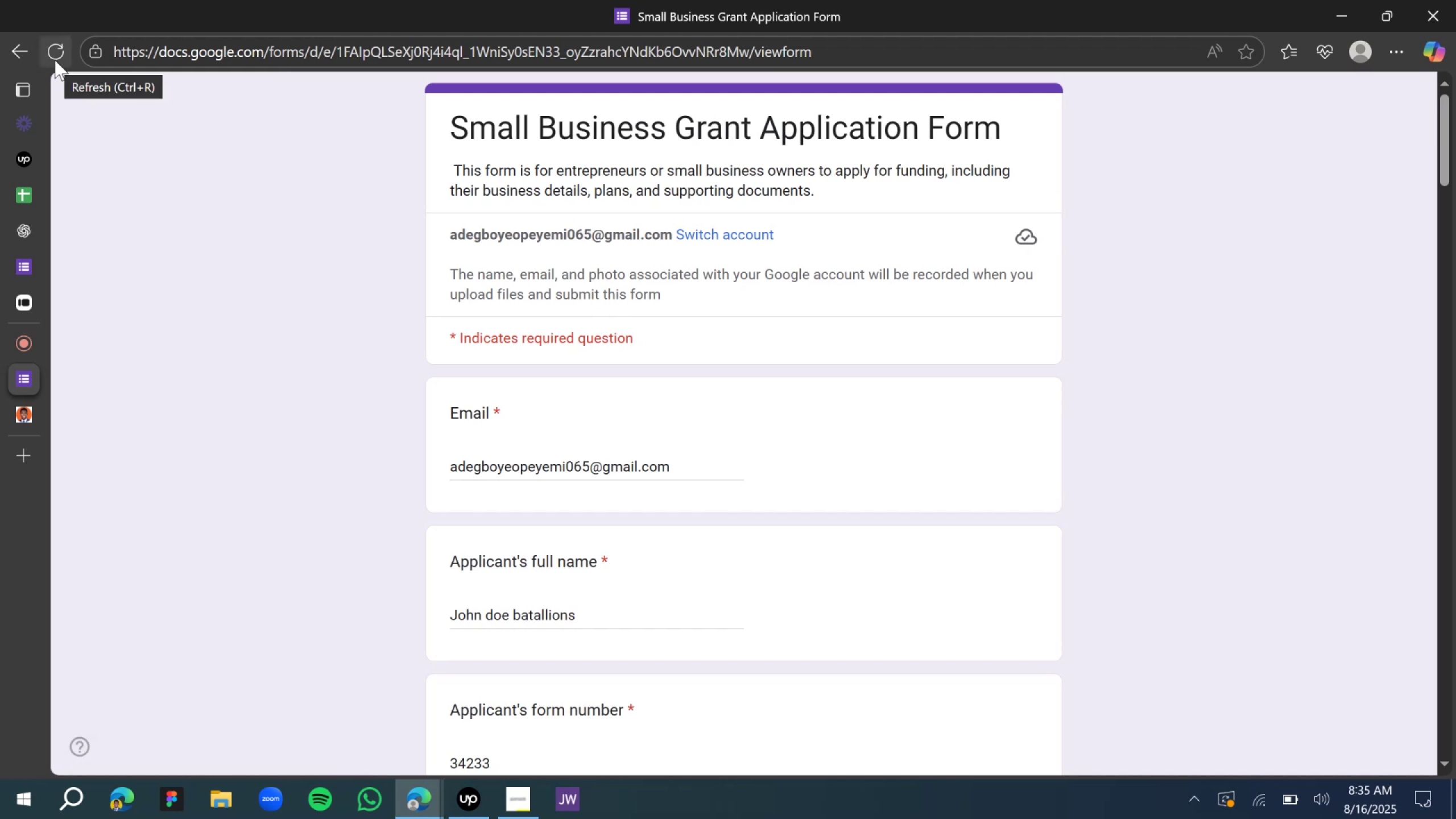 
scroll: coordinate [591, 488], scroll_direction: down, amount: 45.0
 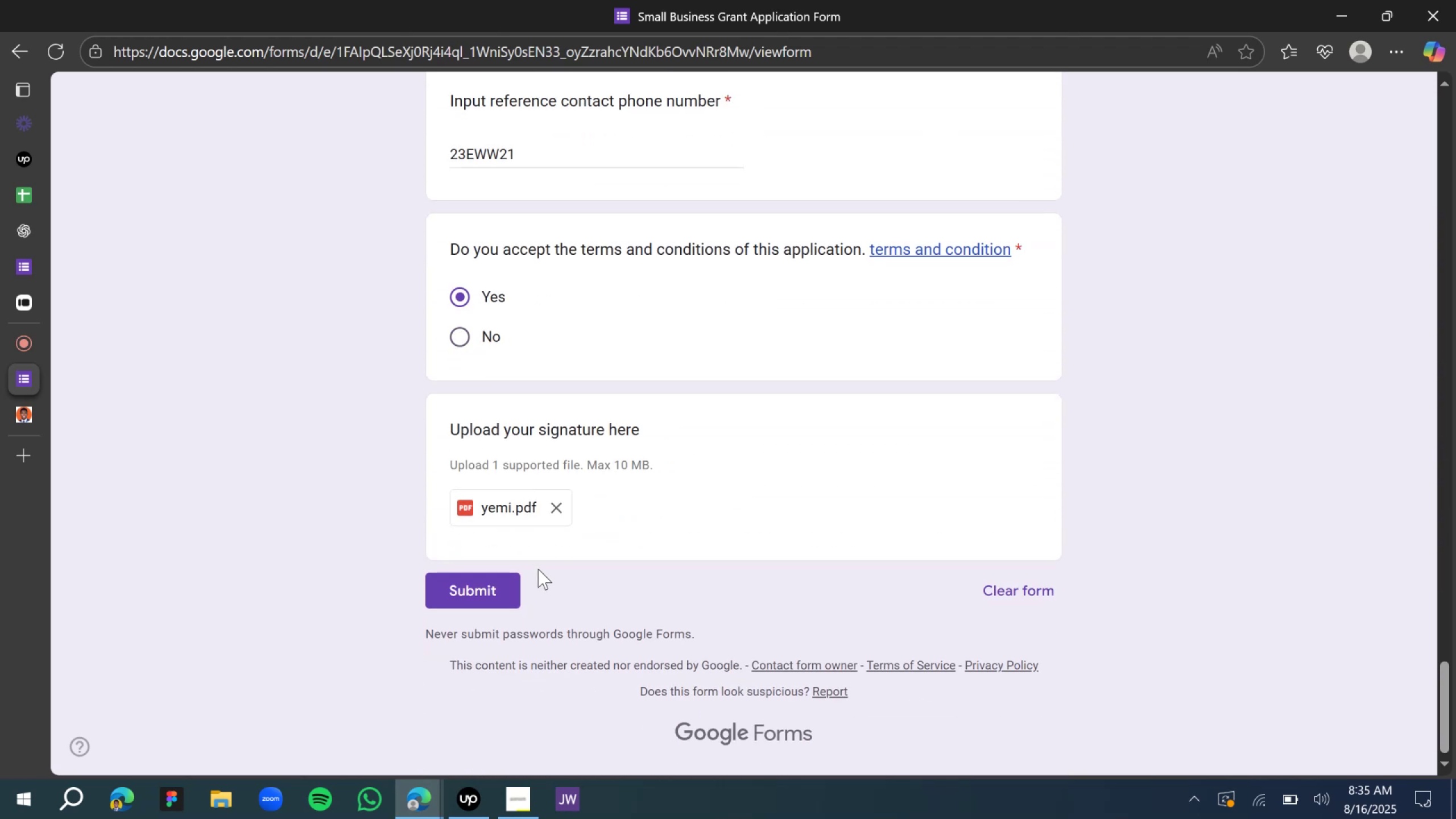 
left_click([504, 595])
 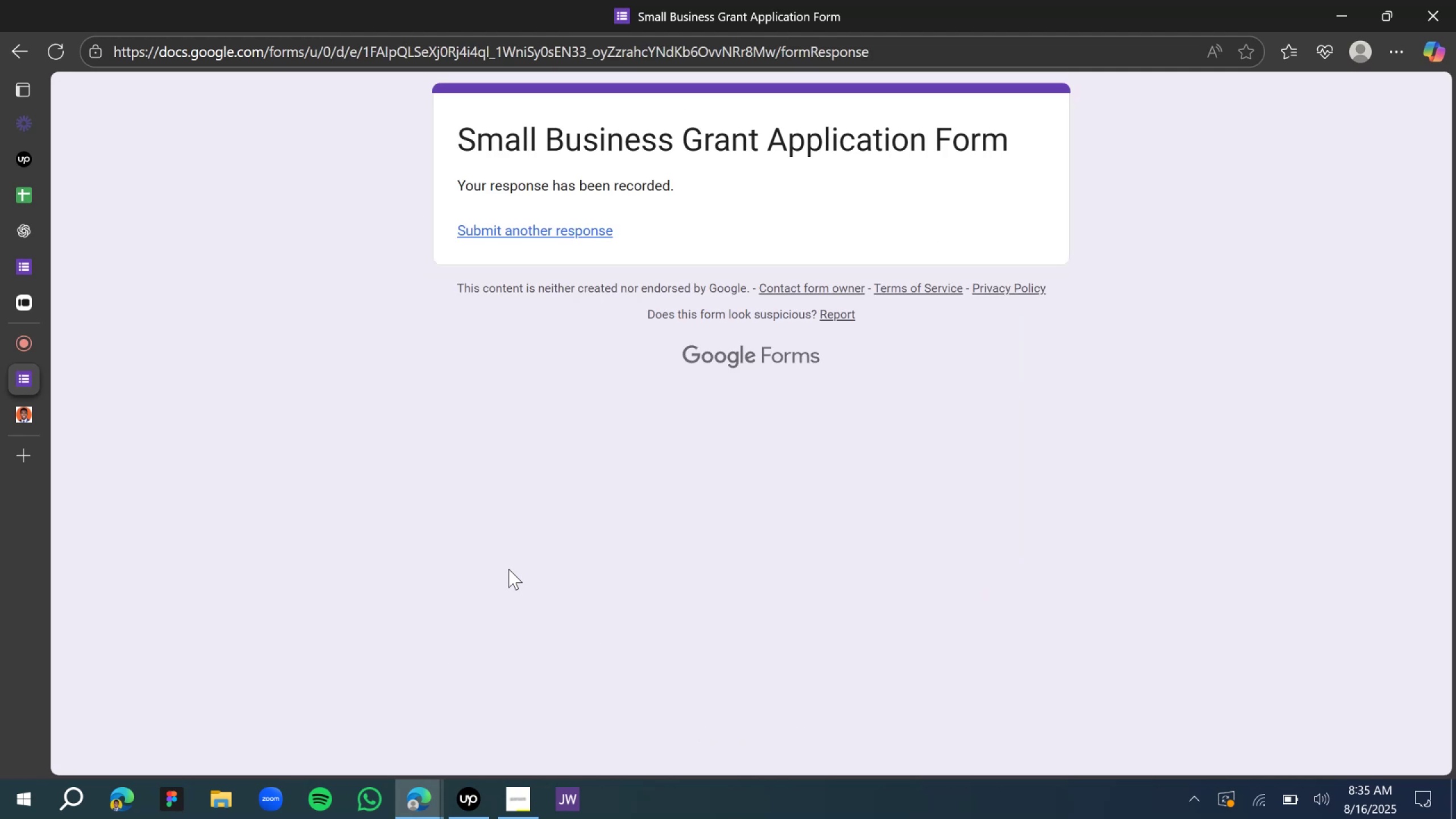 
wait(12.17)
 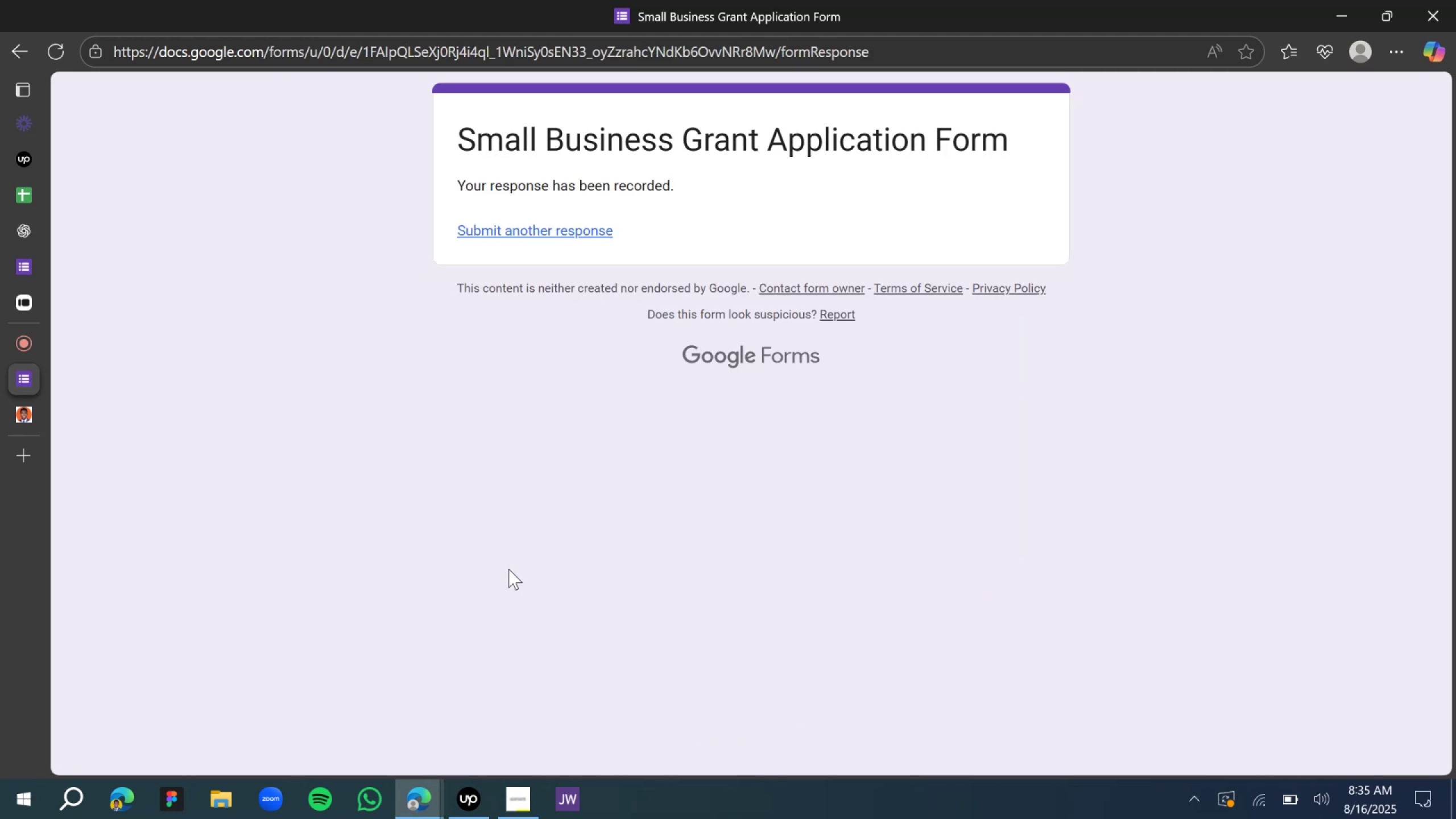 
left_click([40, 270])
 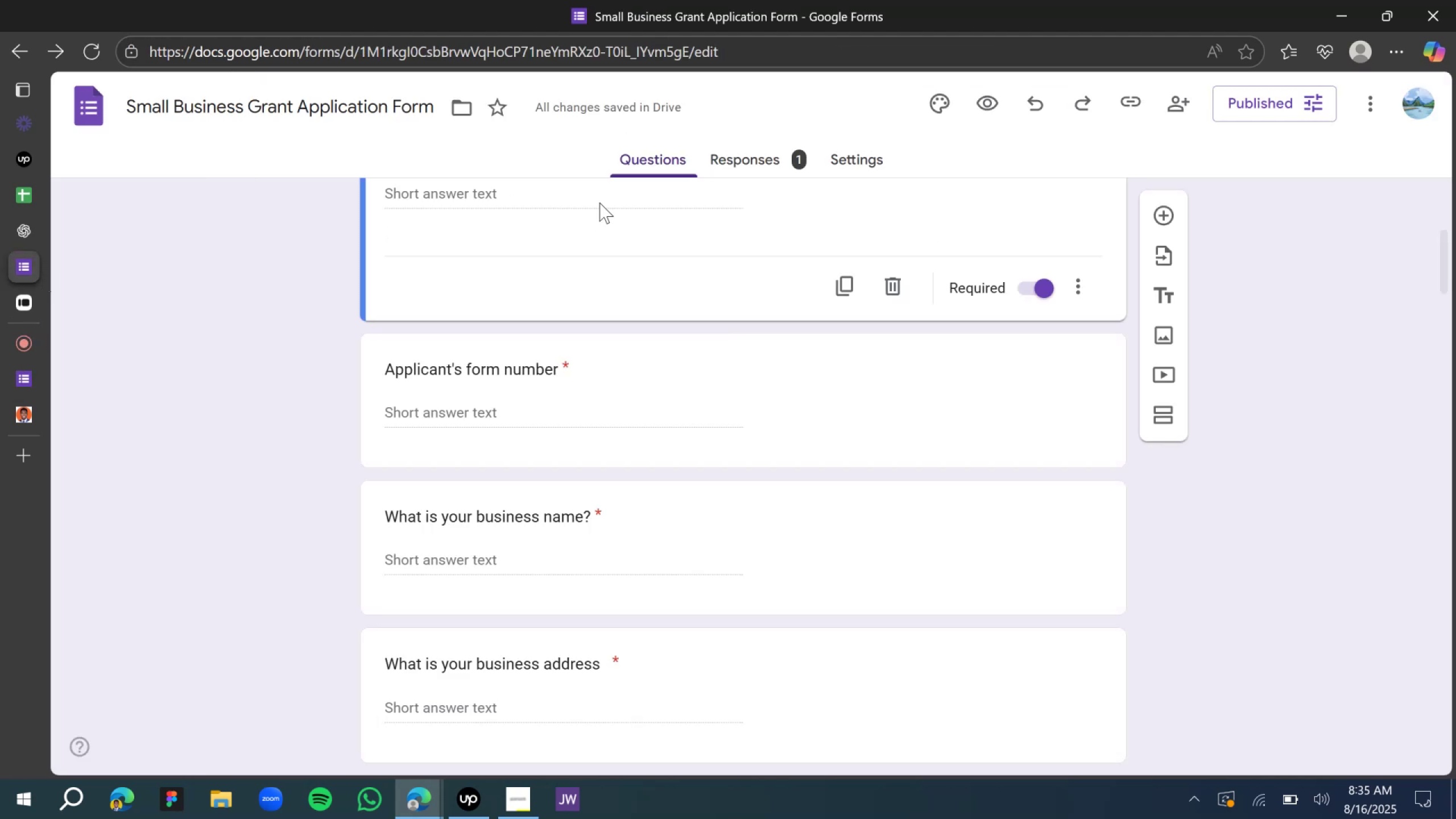 
left_click([744, 160])
 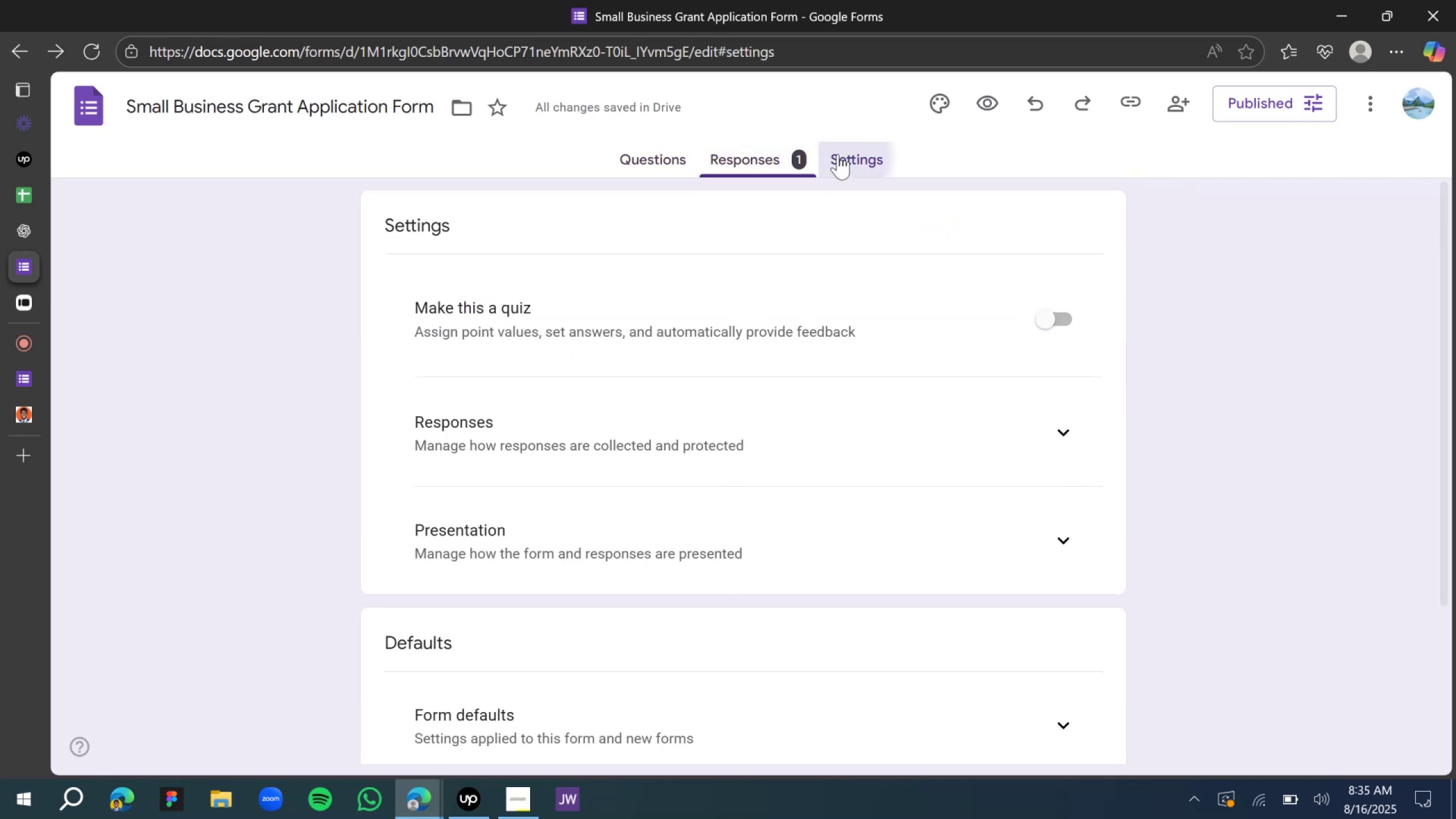 
scroll: coordinate [761, 423], scroll_direction: down, amount: 1.0
 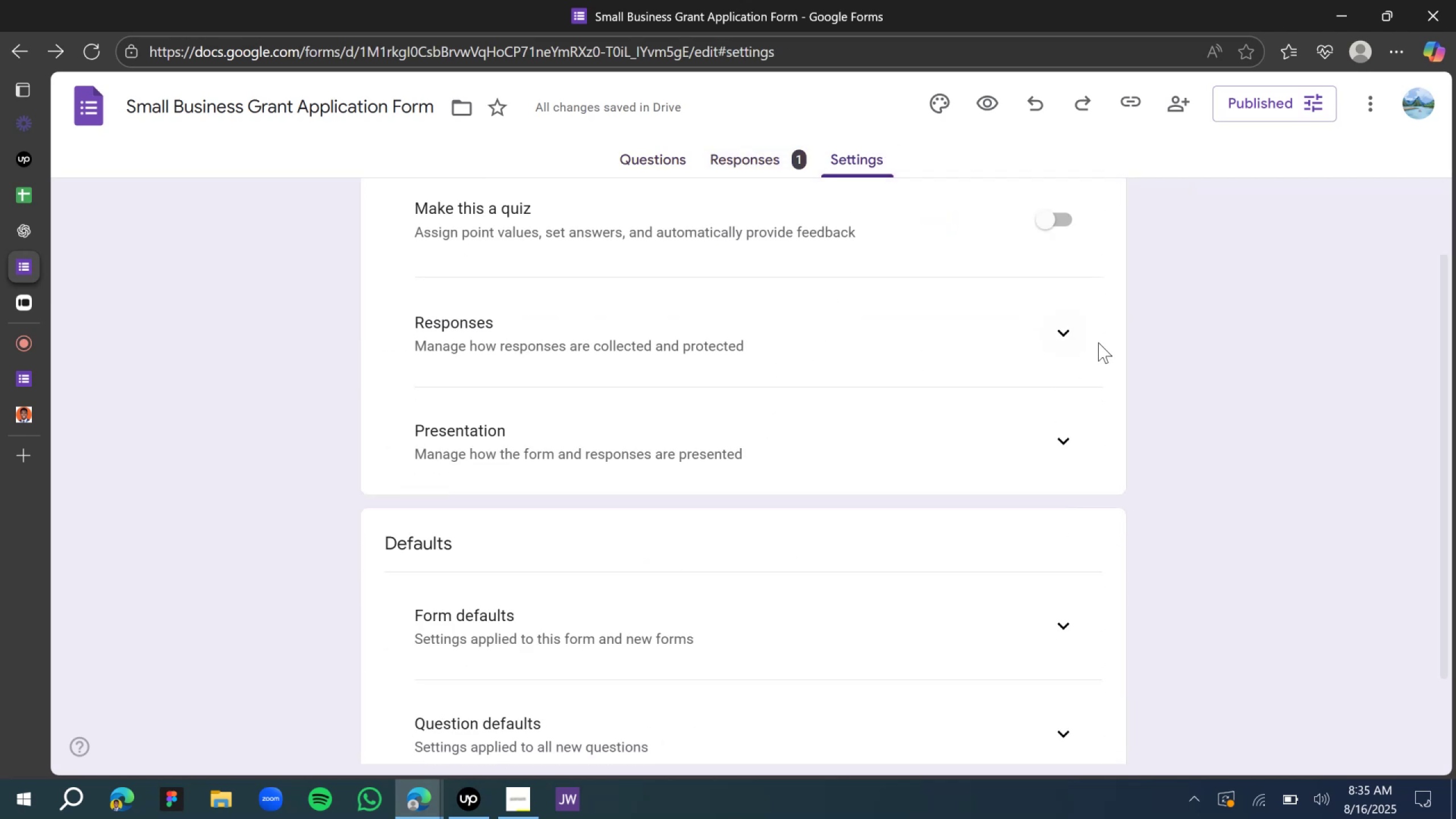 
left_click([1070, 332])
 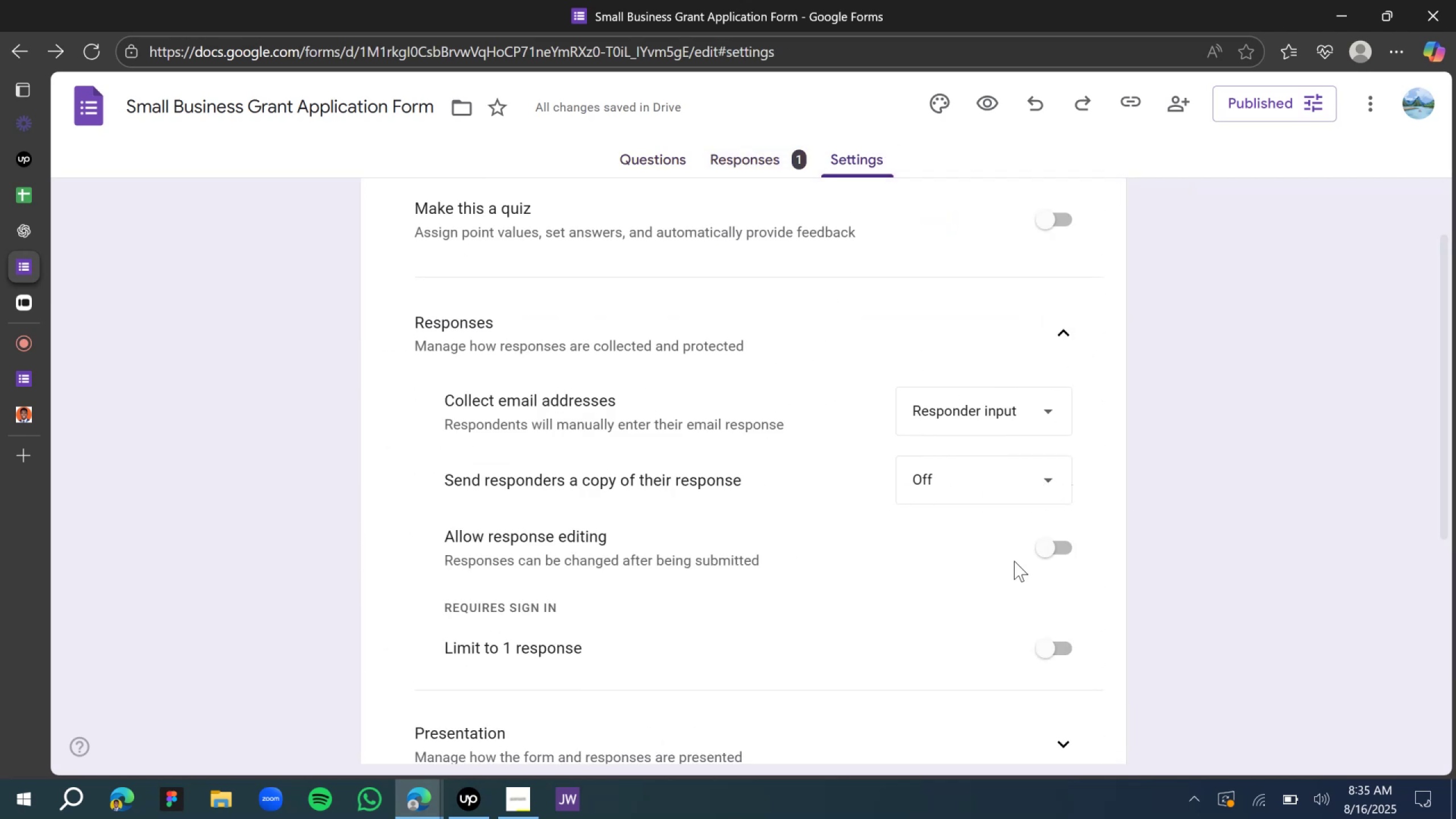 
wait(5.5)
 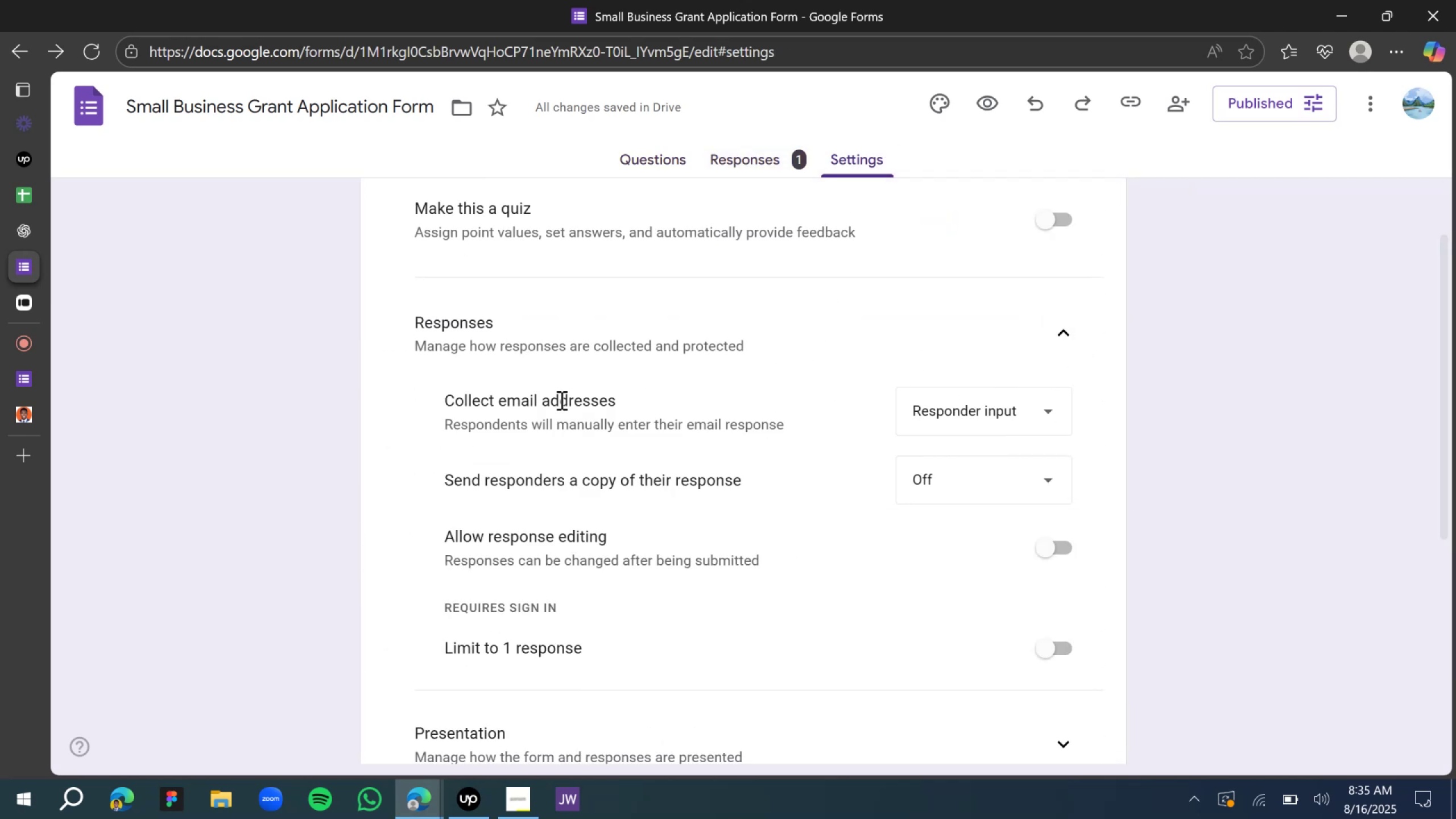 
left_click([1056, 645])
 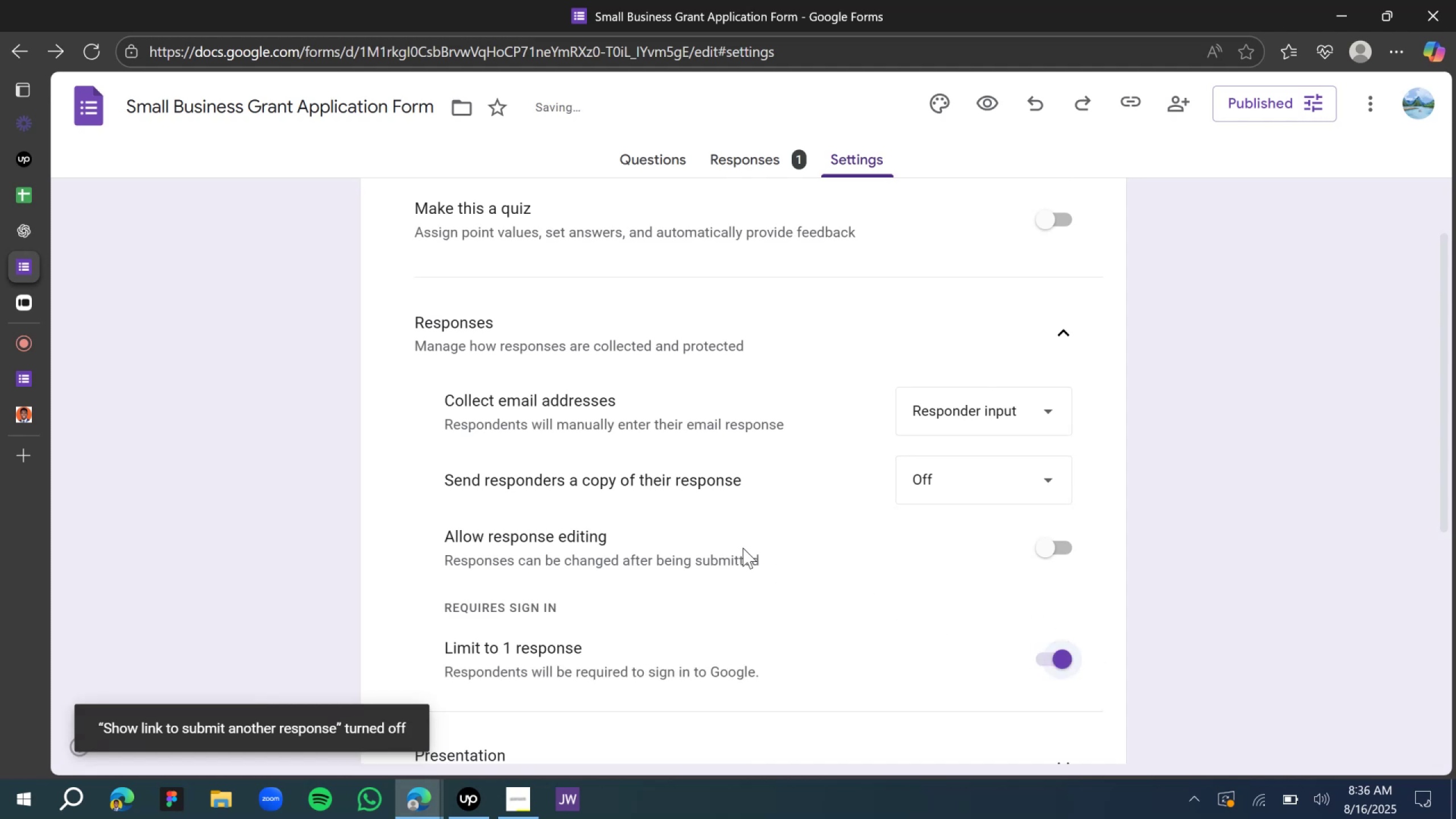 
scroll: coordinate [760, 403], scroll_direction: down, amount: 8.0
 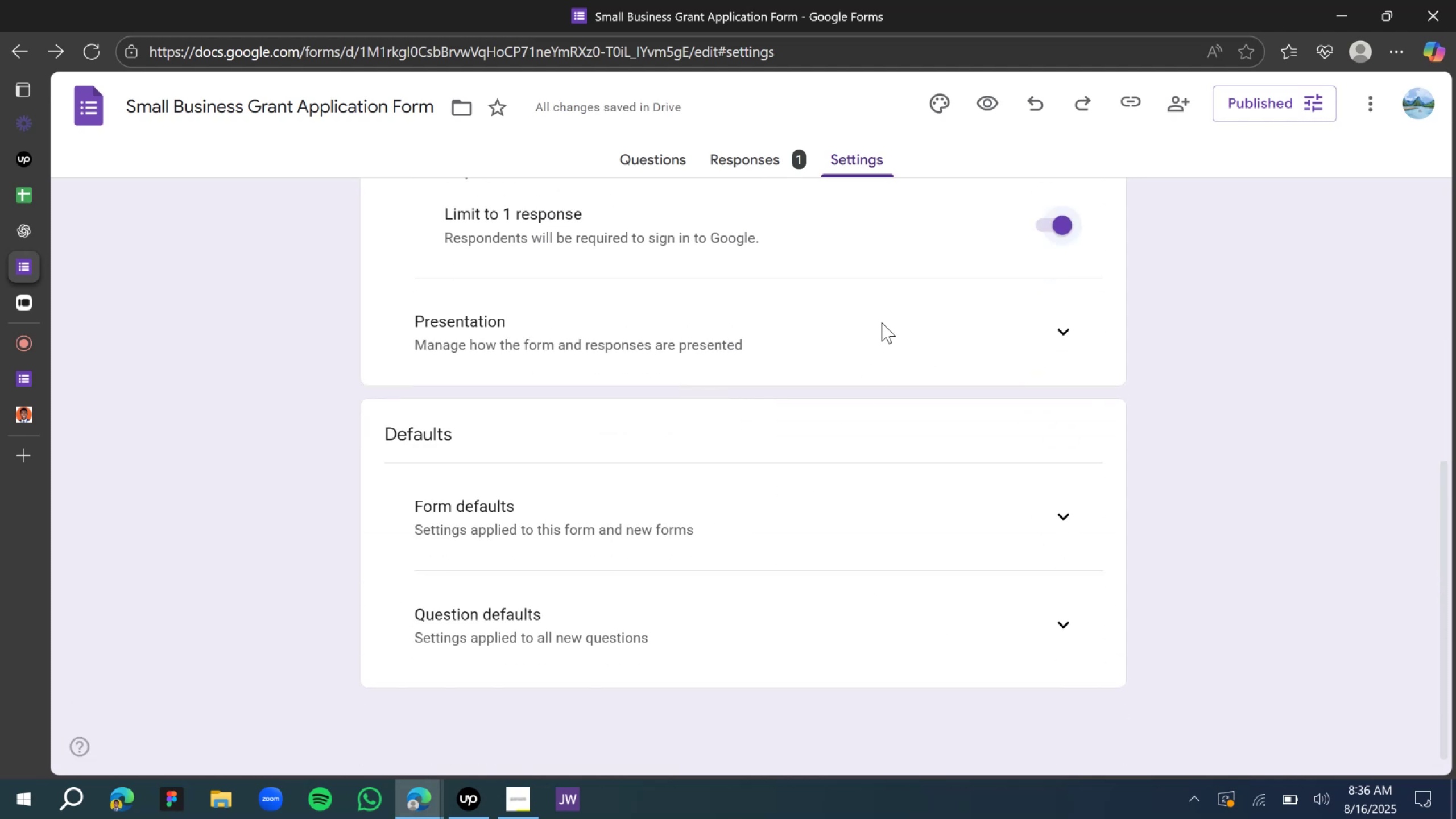 
left_click([887, 358])
 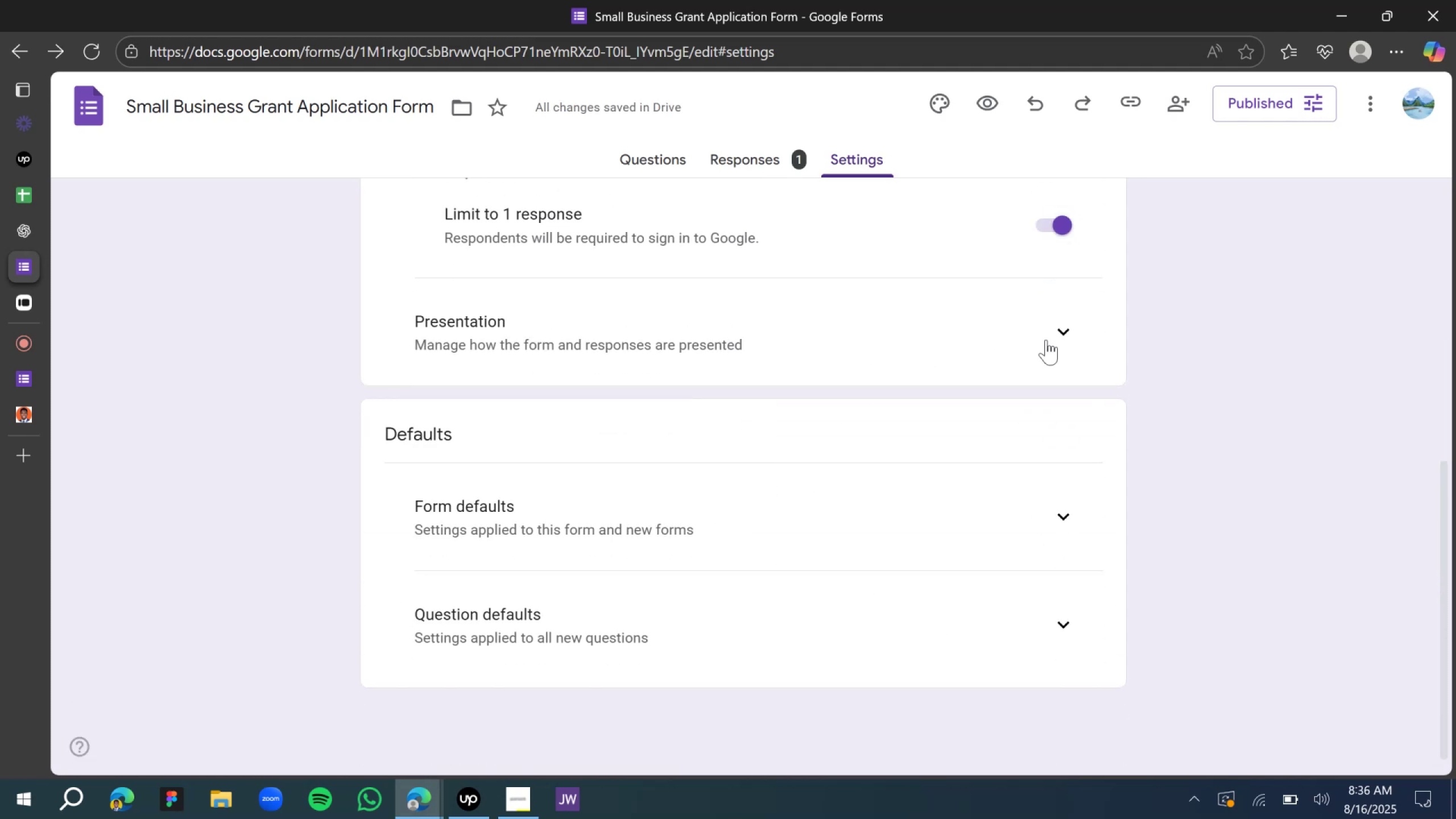 
left_click([1052, 338])
 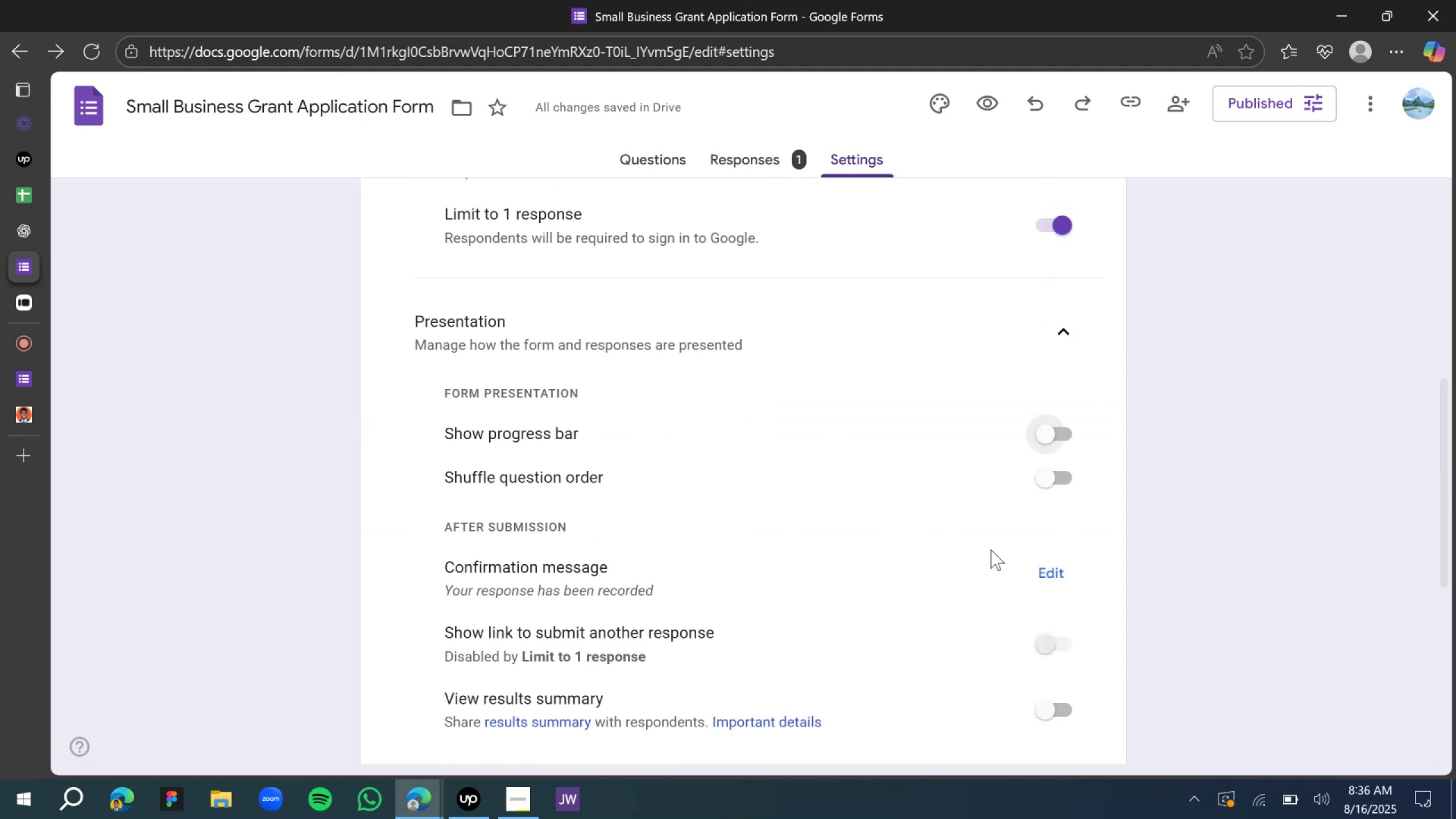 
left_click([1044, 575])
 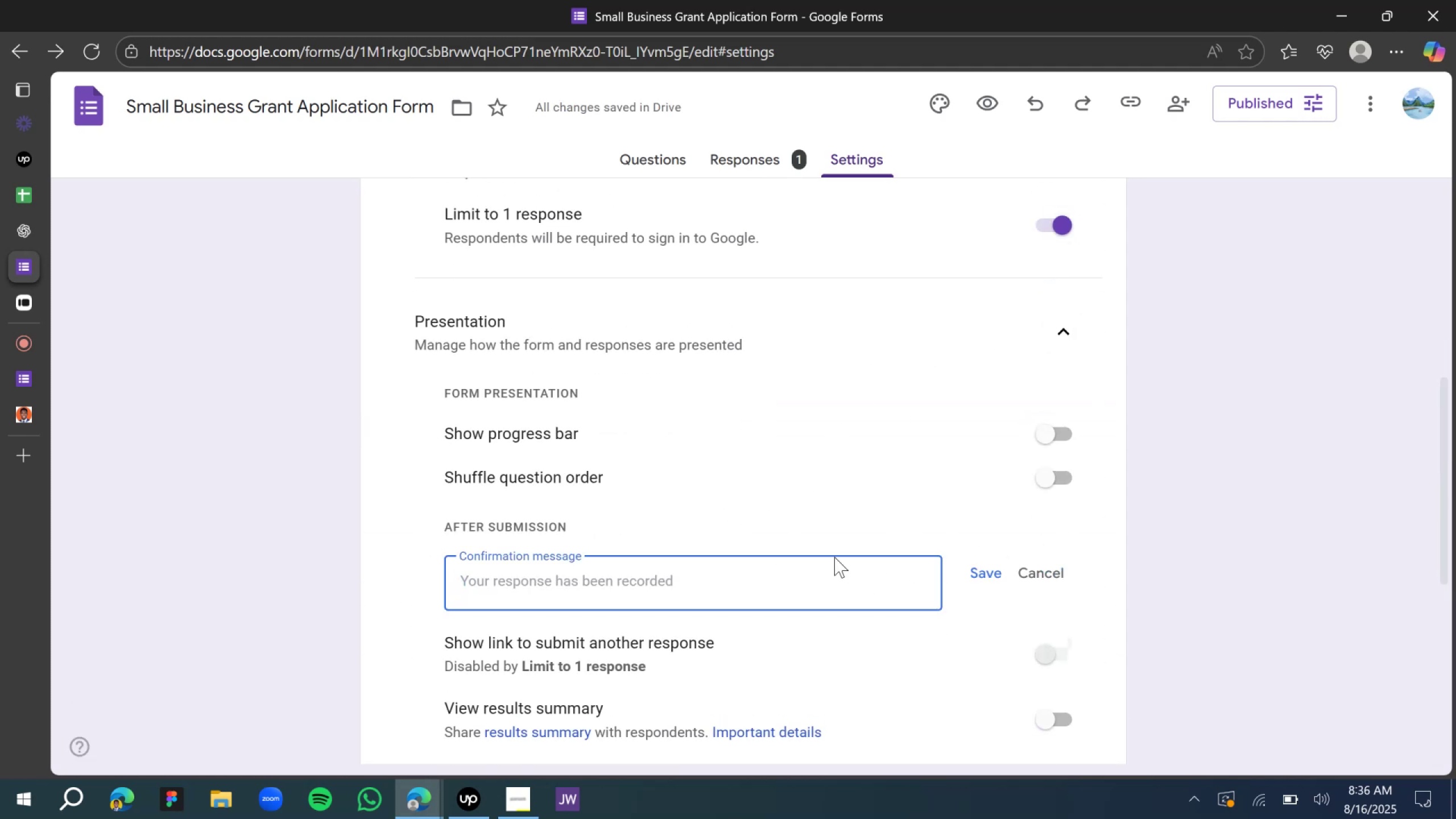 
type(Thank you for taking your time to parti)
key(Tab)
key(Backspace)
key(Backspace)
key(Backspace)
key(Backspace)
key(Backspace)
key(Backspace)
key(Backspace)
key(Backspace)
key(Backspace)
key(Backspace)
key(Backspace)
key(Backspace)
key(Backspace)
key(Backspace)
type(fill in the ph)
key(Backspace)
key(Backspace)
type(form, you should typically get a response from us )
key(Tab)
key(Backspace)
key(Backspace)
key(Backspace)
key(Backspace)
key(Backspace)
key(Backspace)
key(Backspace)
type( business workni)
key(Backspace)
key(Backspace)
type(ing dats)
key(Backspace)
key(Backspace)
type(ys.)
 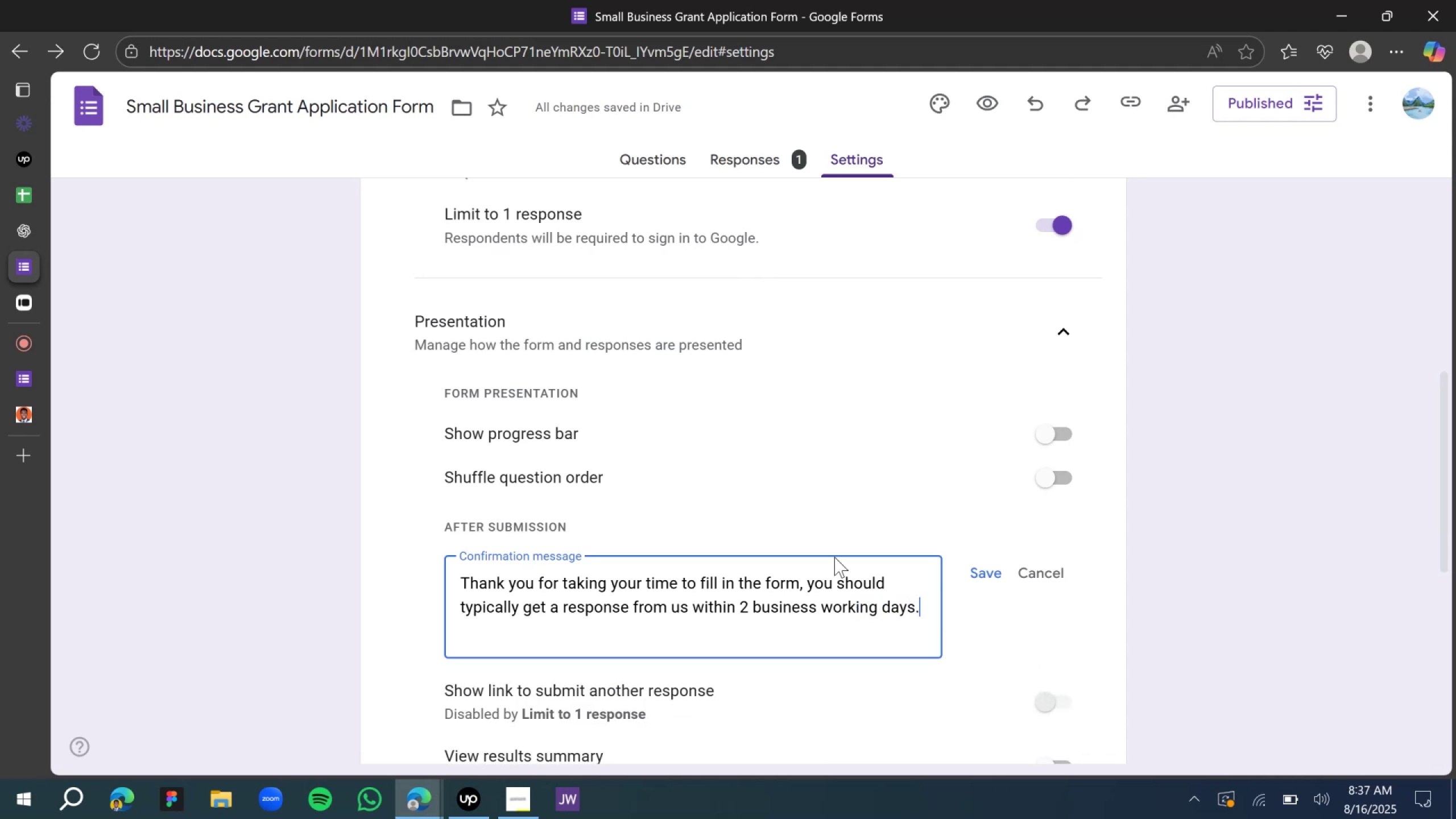 
scroll: coordinate [682, 621], scroll_direction: down, amount: 3.0
 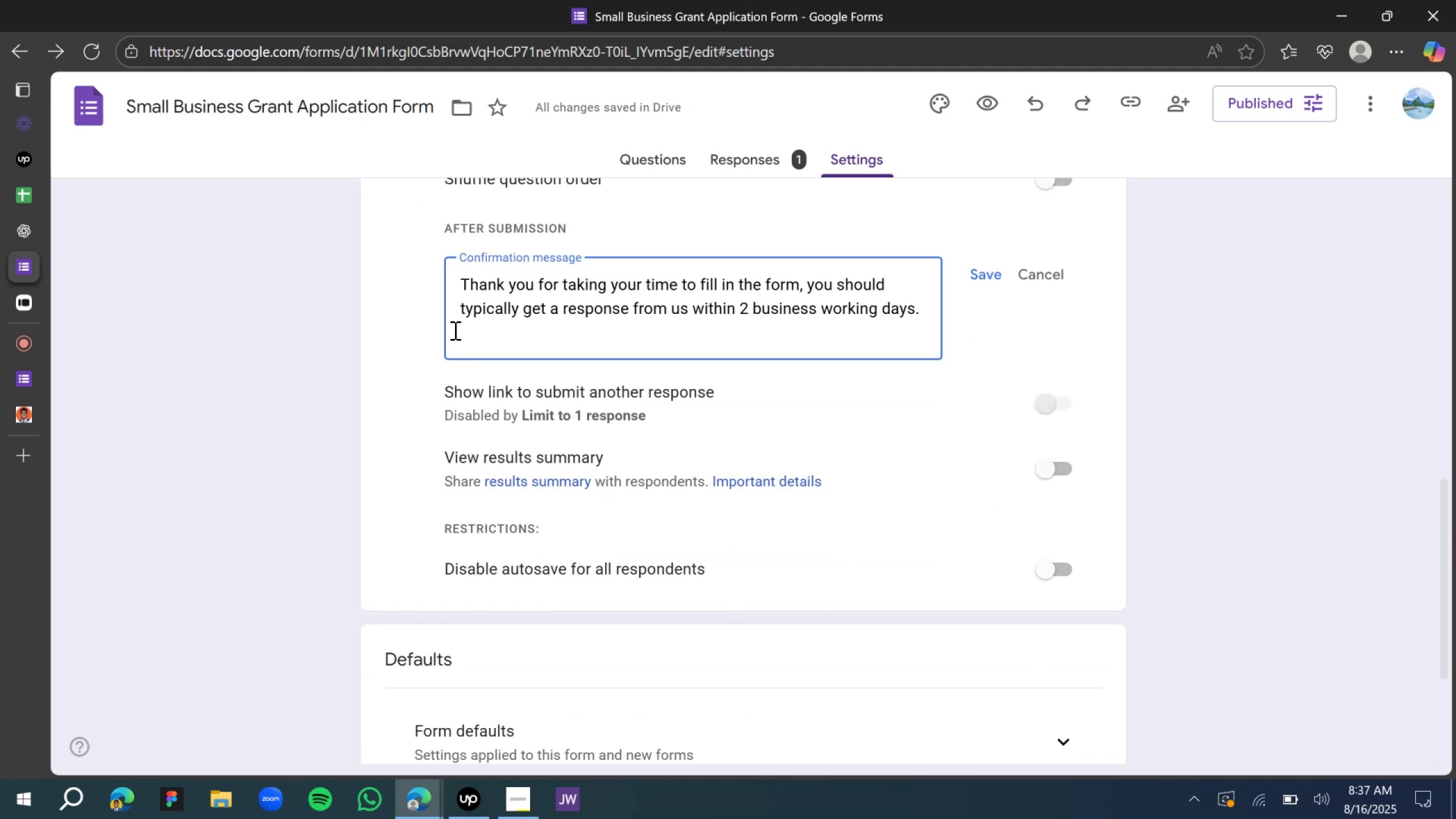 
left_click([460, 342])
 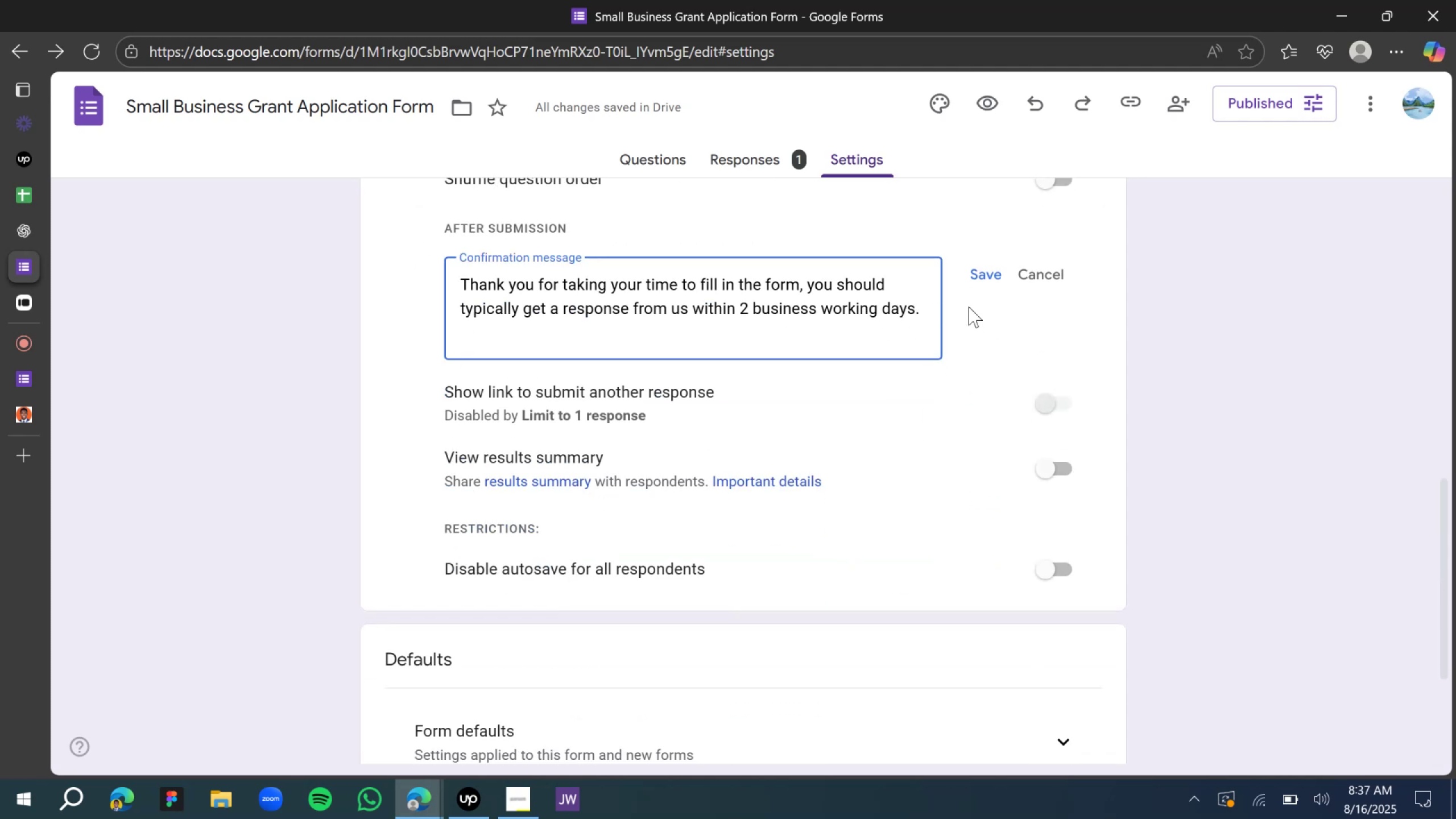 
left_click([985, 279])
 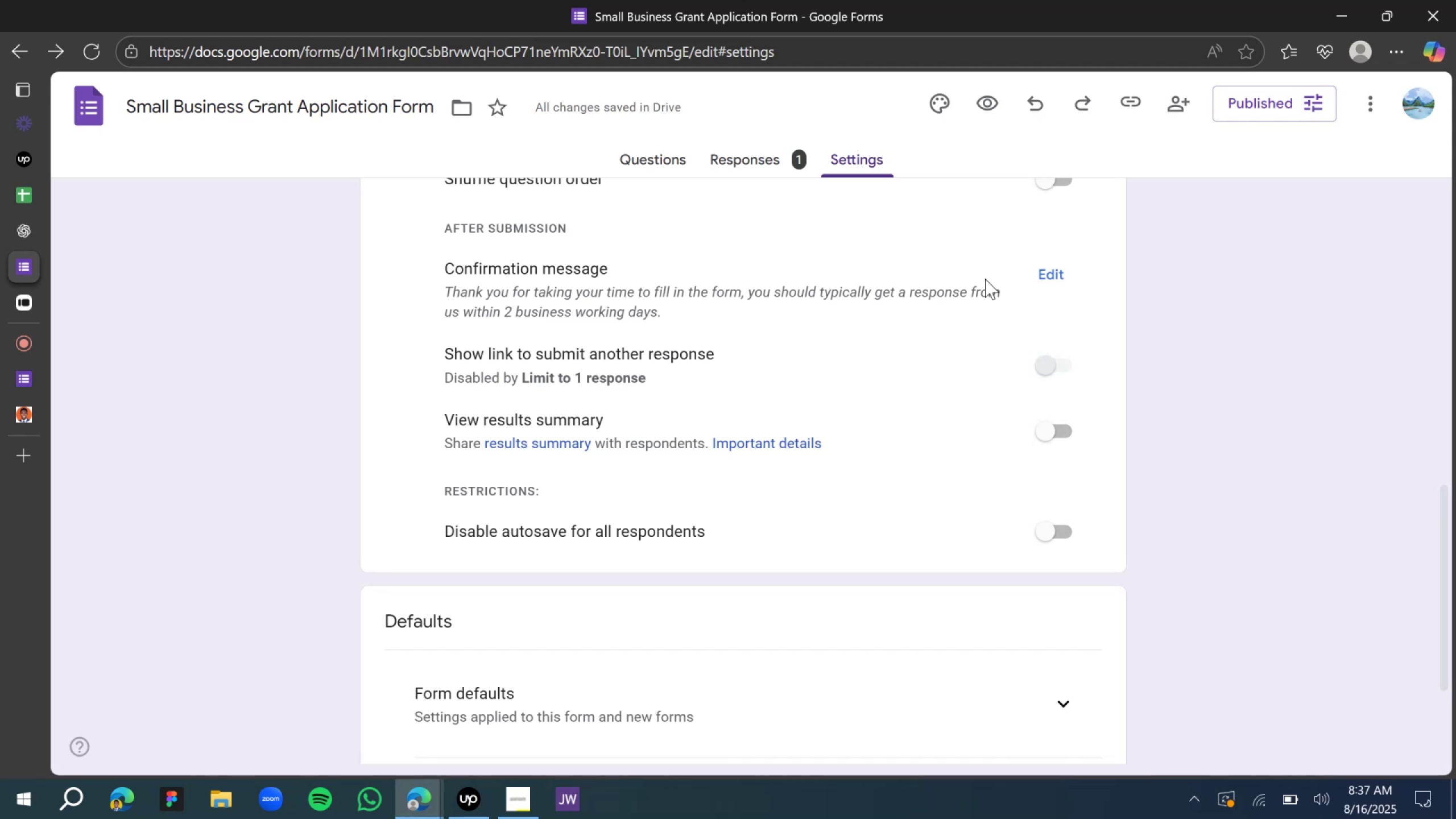 
wait(17.05)
 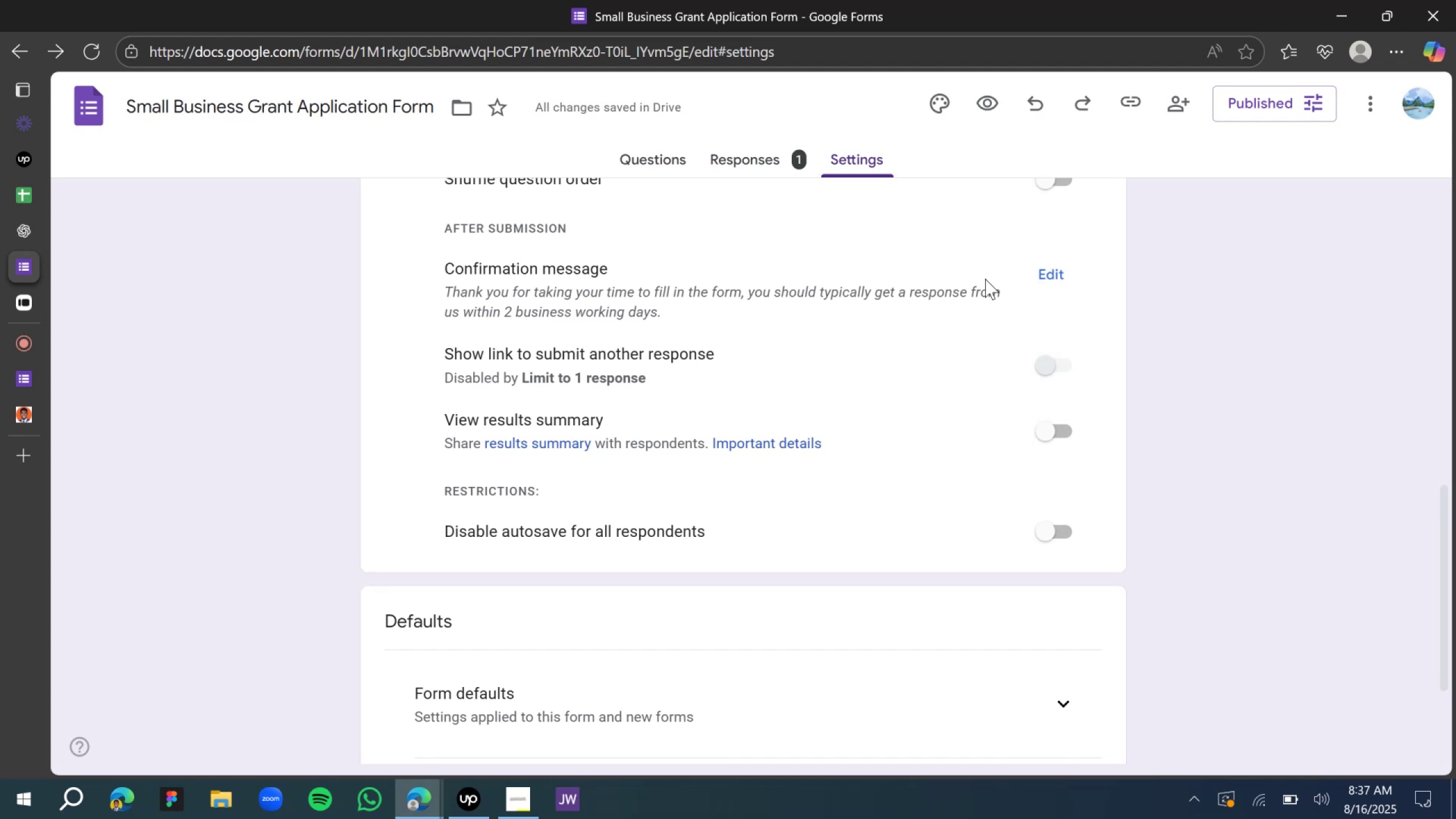 
scroll: coordinate [653, 536], scroll_direction: down, amount: 3.0
 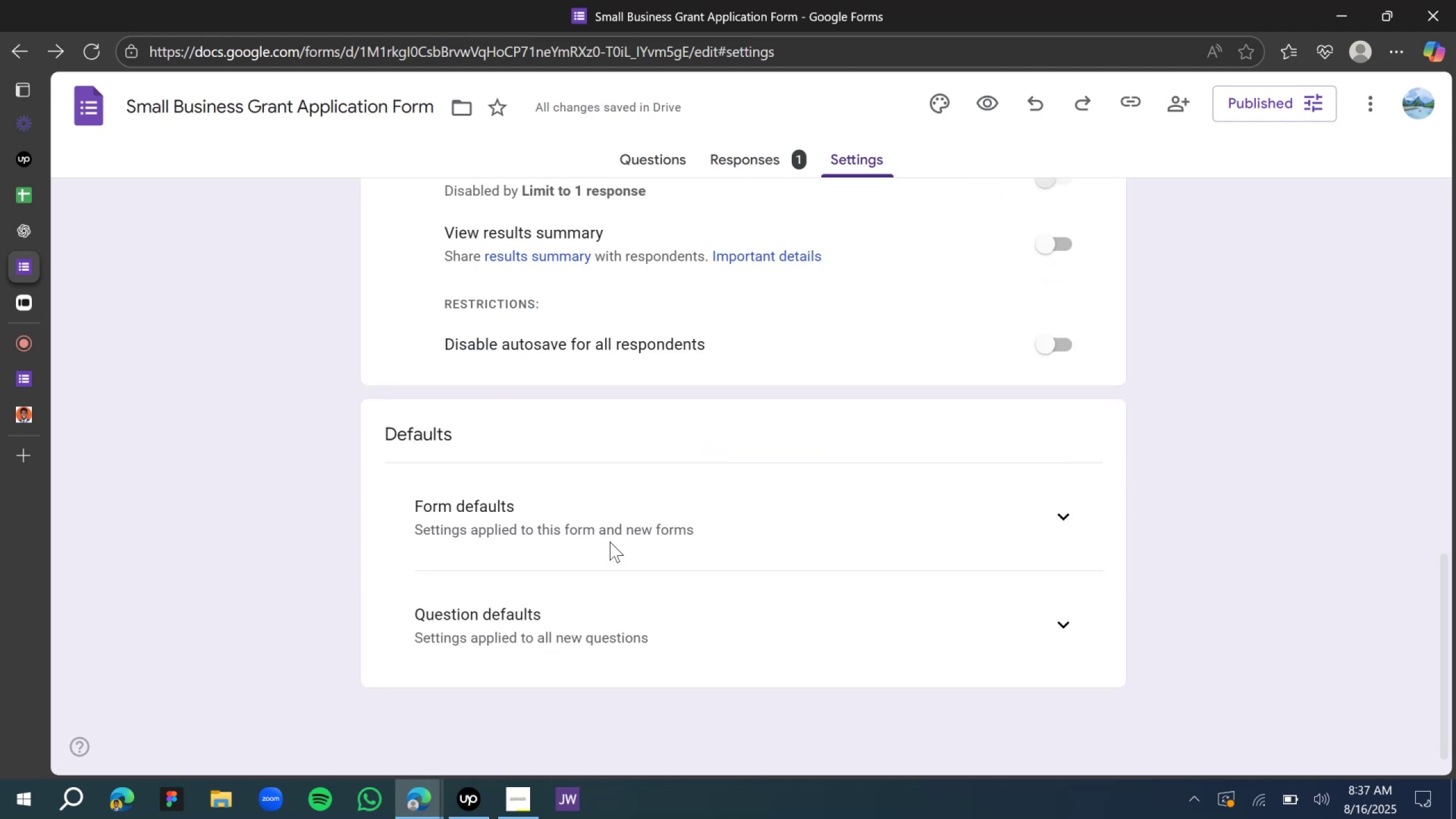 
left_click([609, 539])
 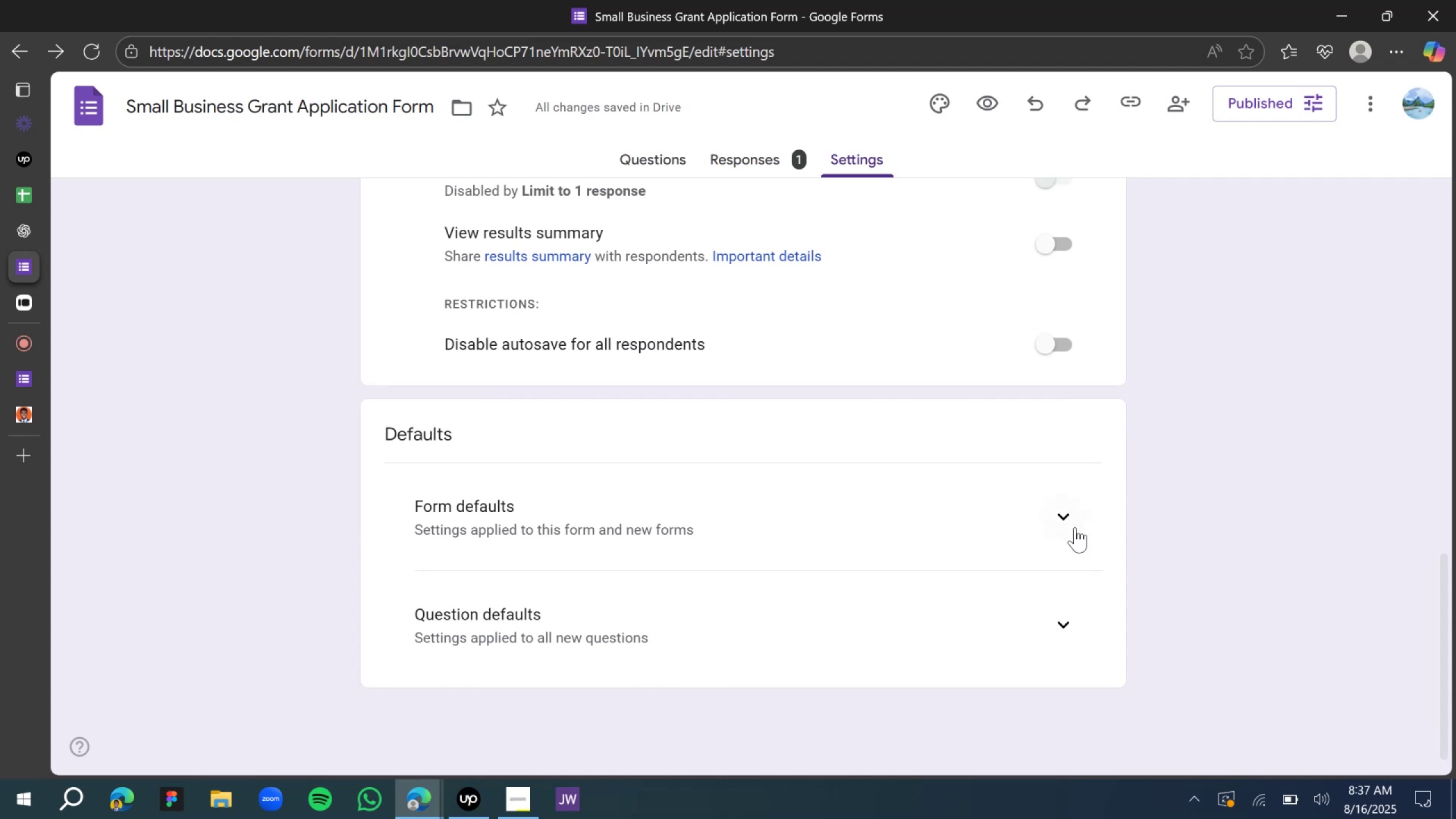 
left_click([1072, 518])
 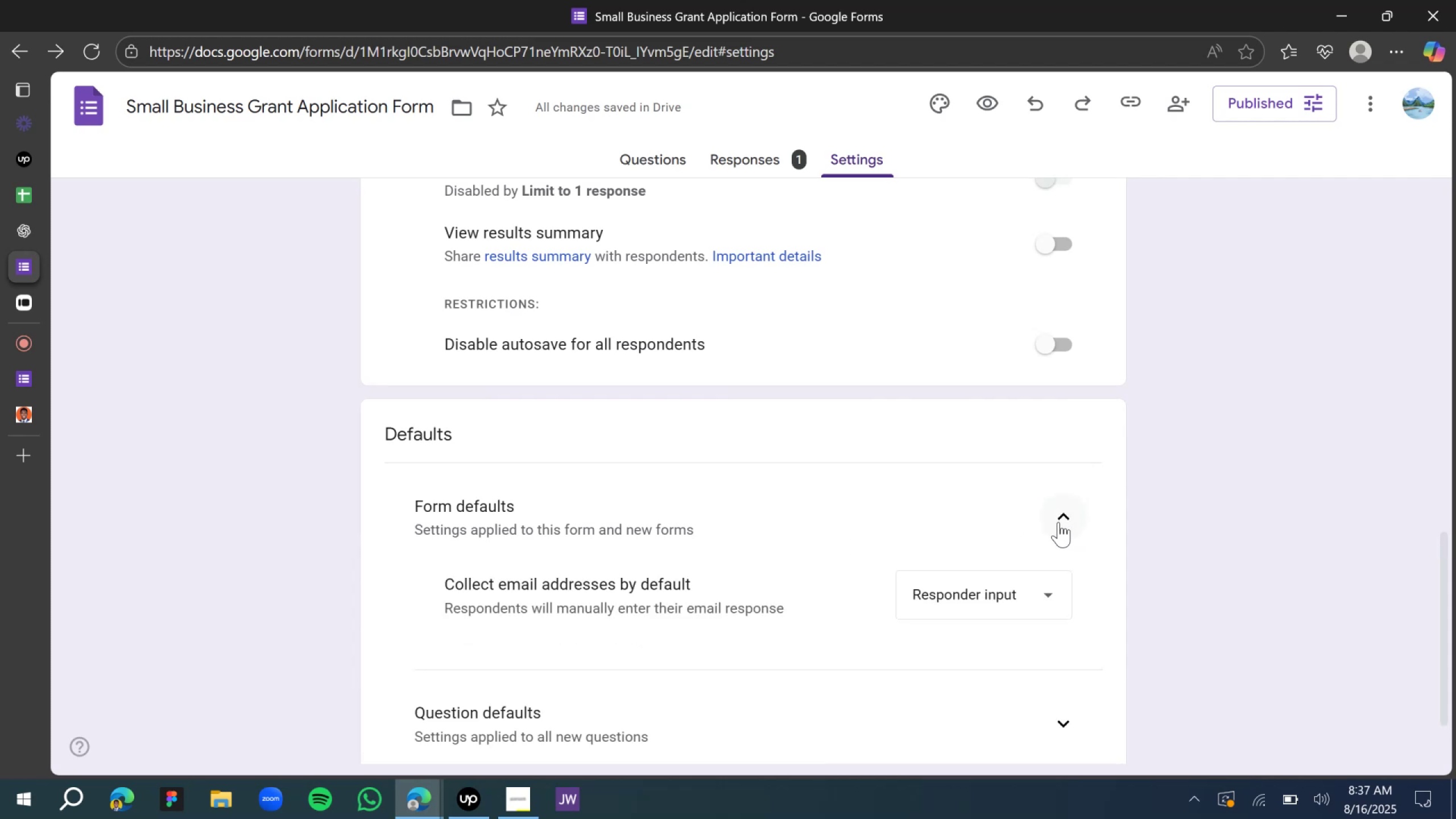 
scroll: coordinate [879, 632], scroll_direction: down, amount: 9.0
 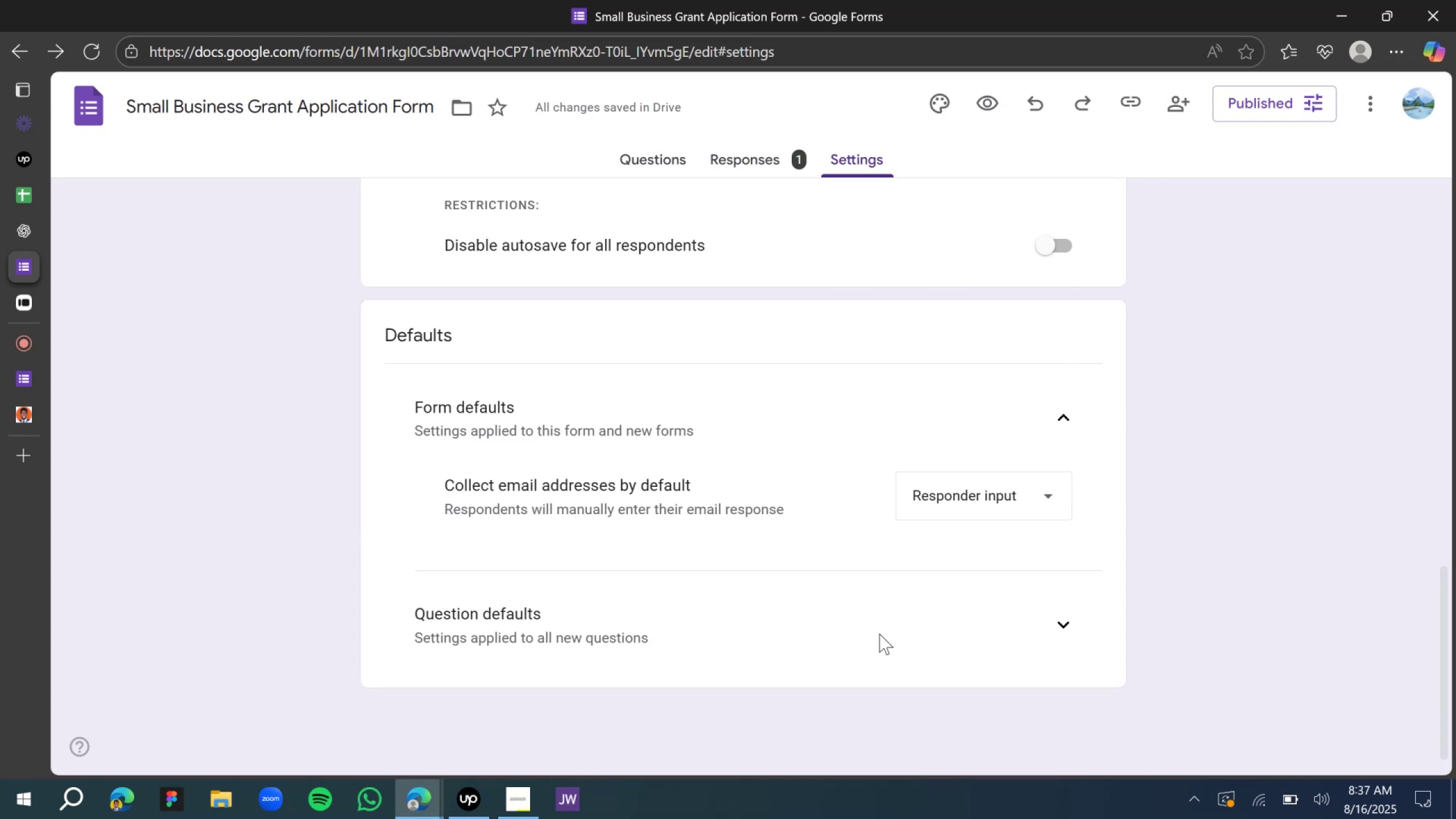 
wait(6.23)
 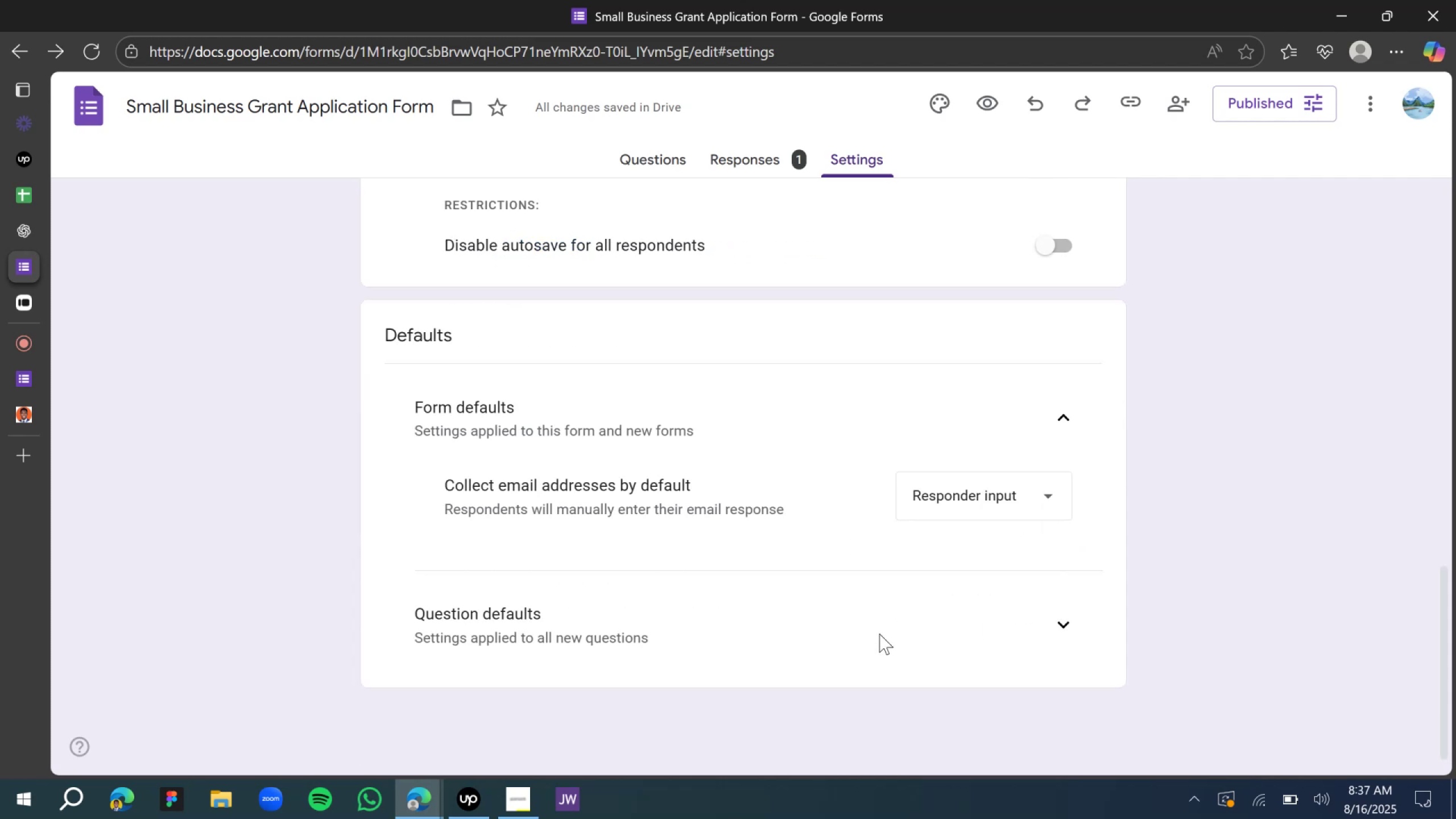 
left_click([775, 161])
 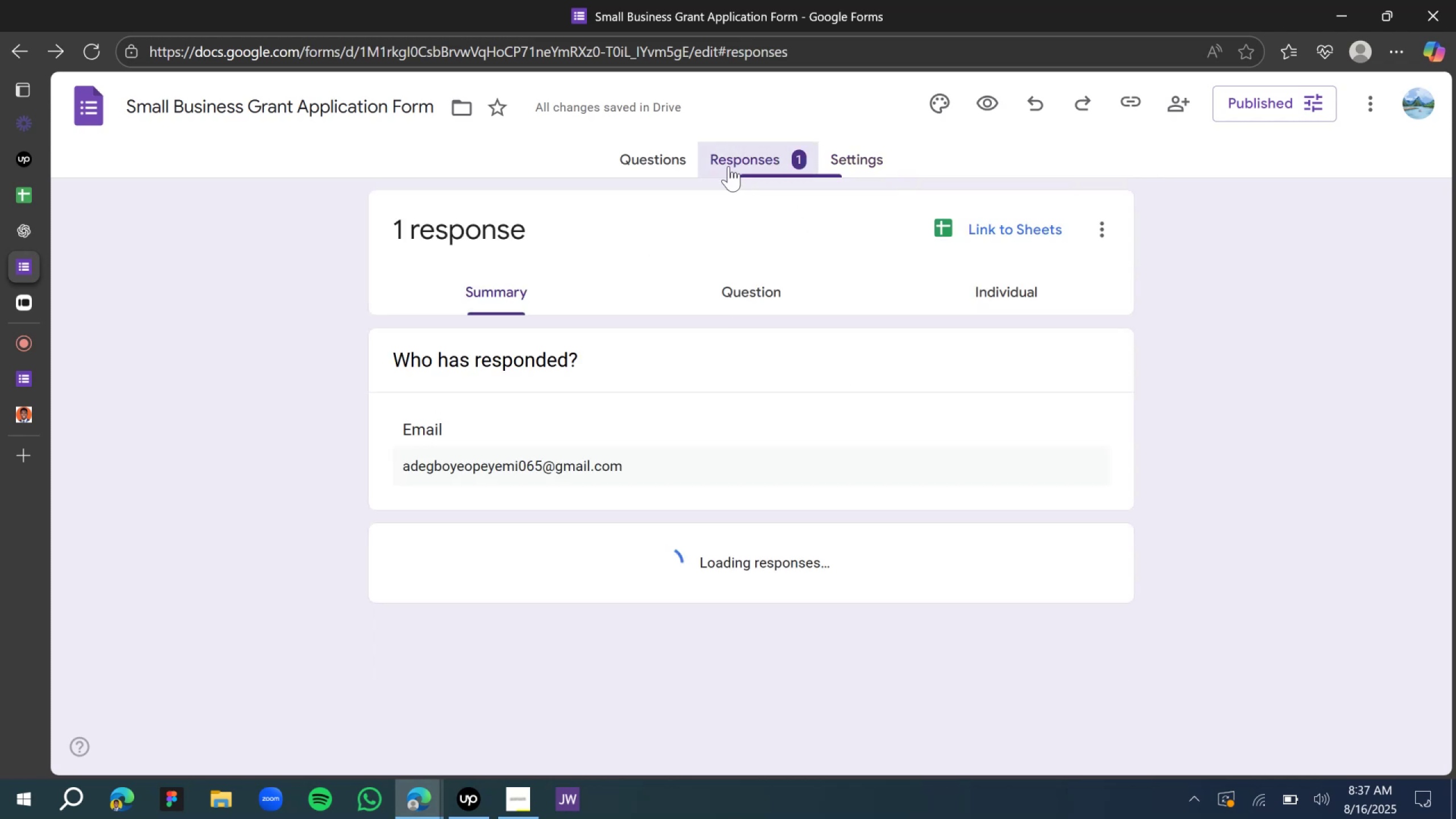 
left_click([676, 164])
 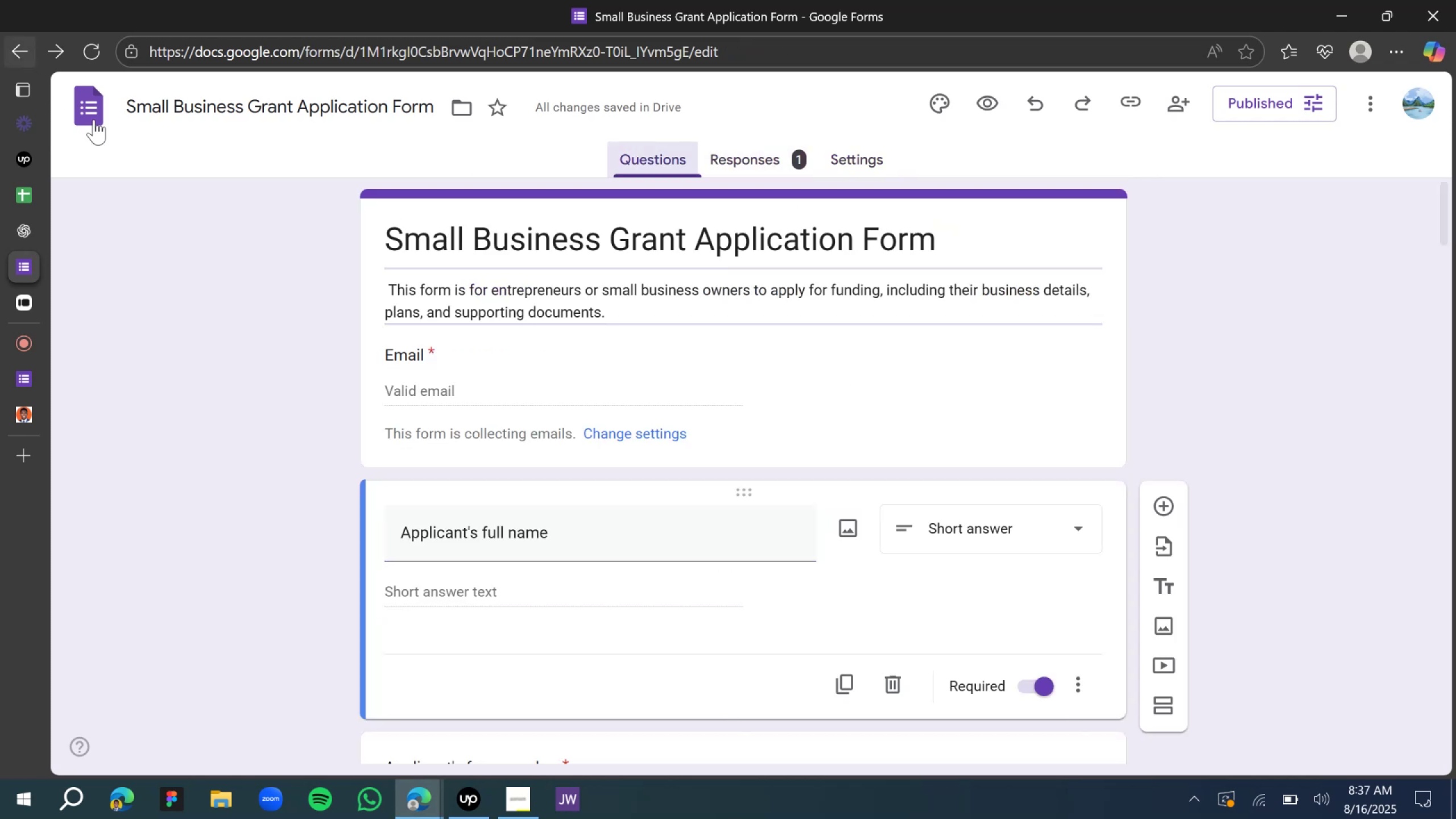 
left_click([84, 105])
 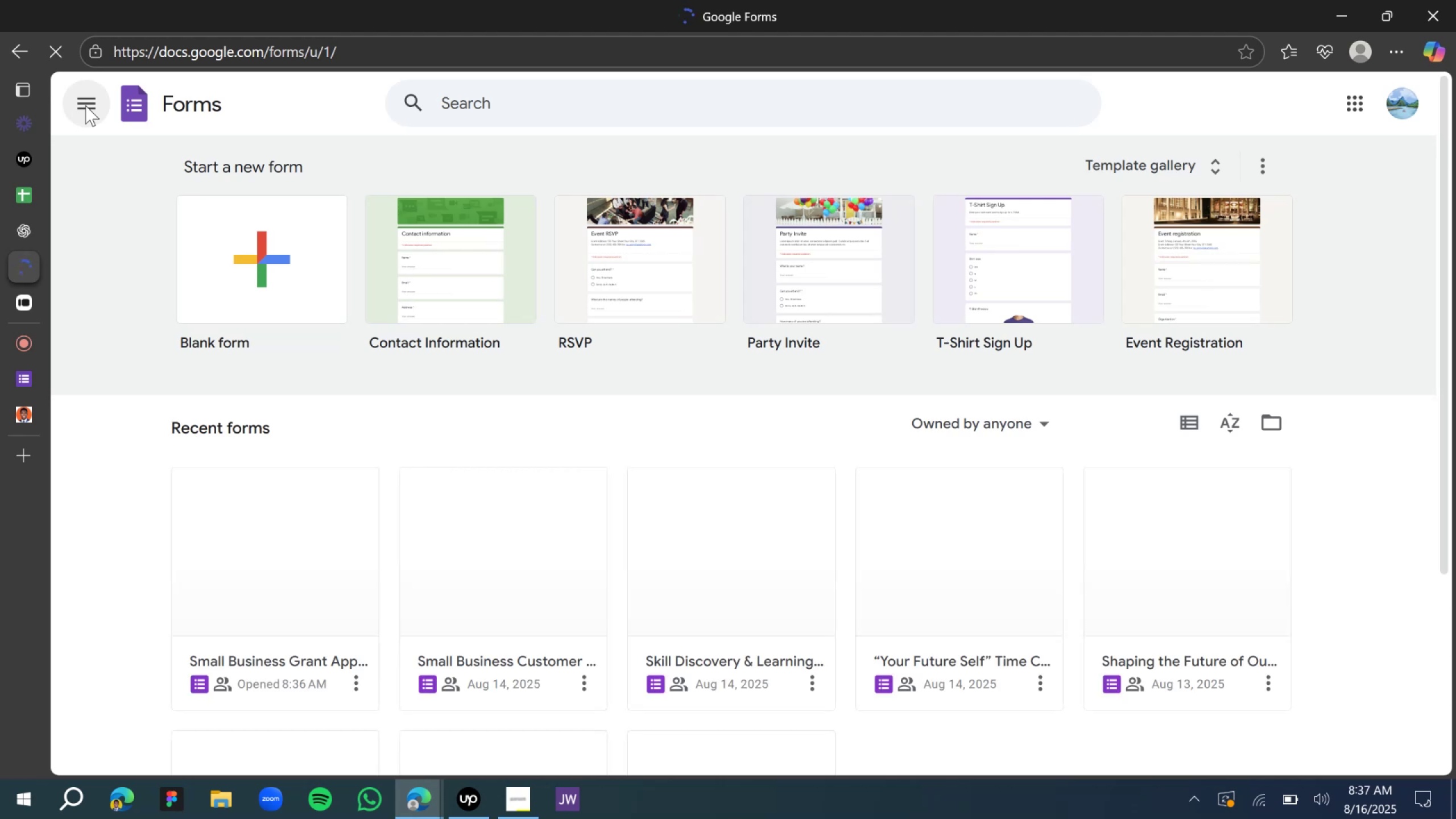 
wait(11.2)
 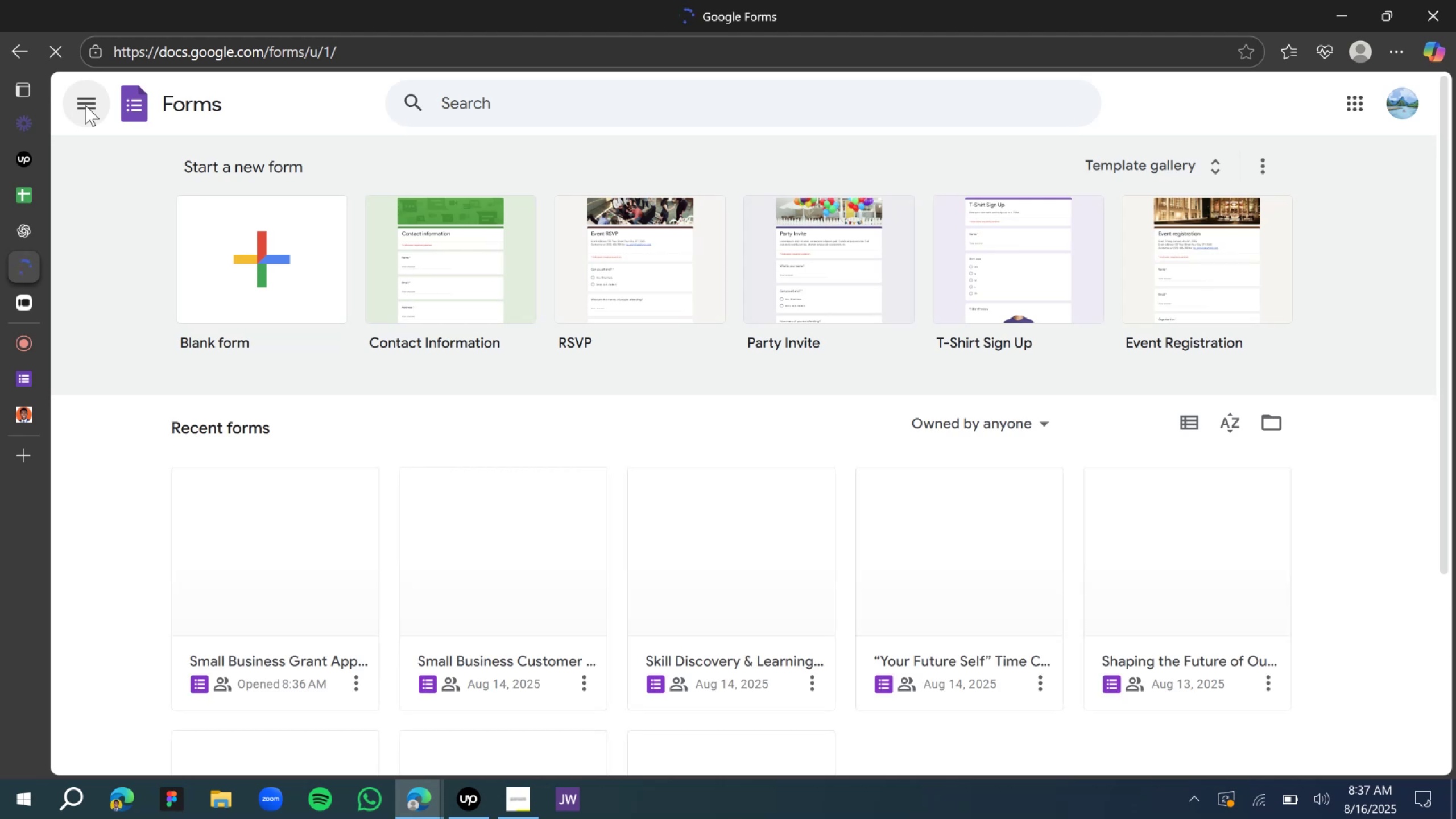 
scroll: coordinate [474, 388], scroll_direction: down, amount: 3.0
 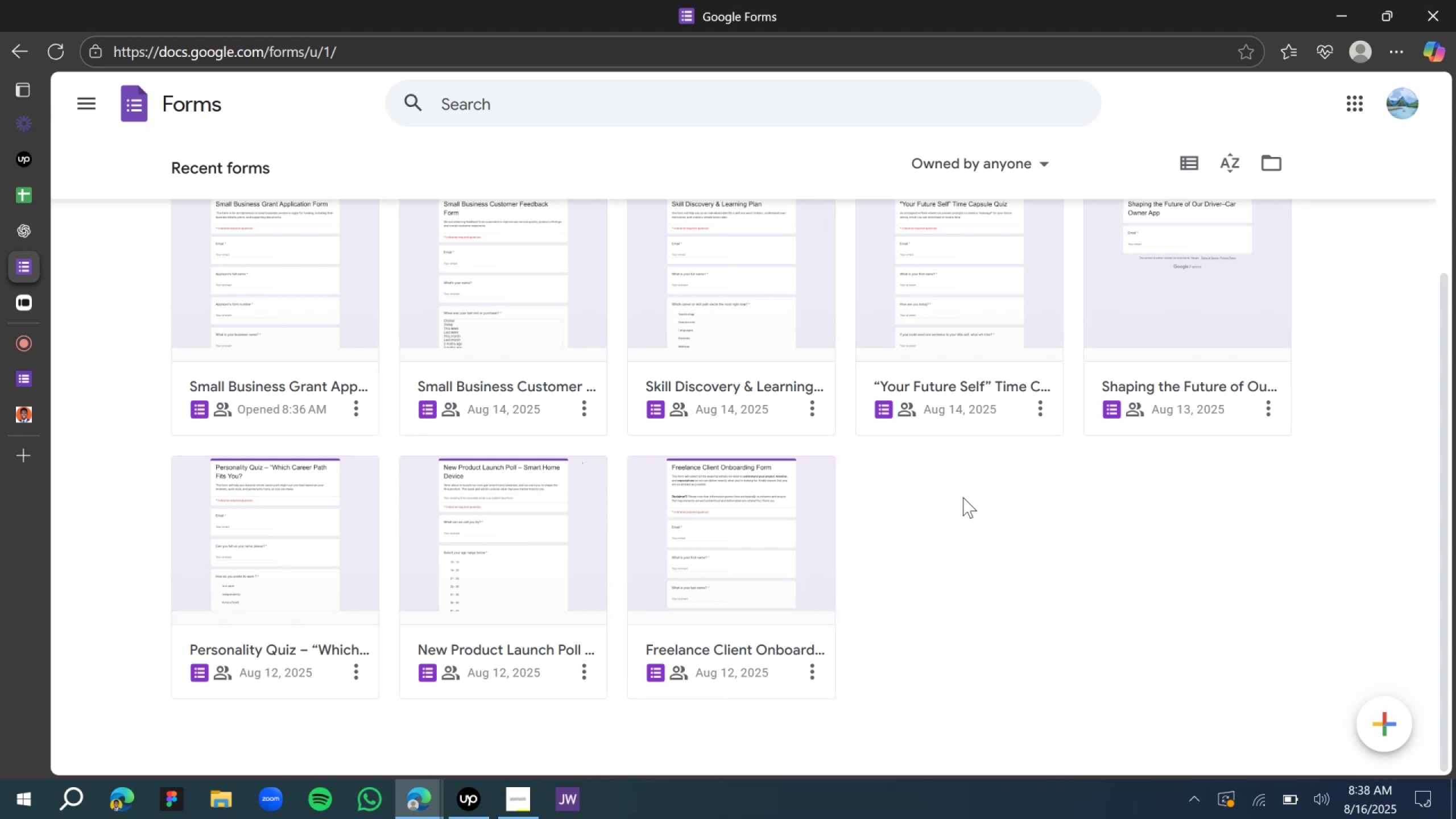 
wait(7.82)
 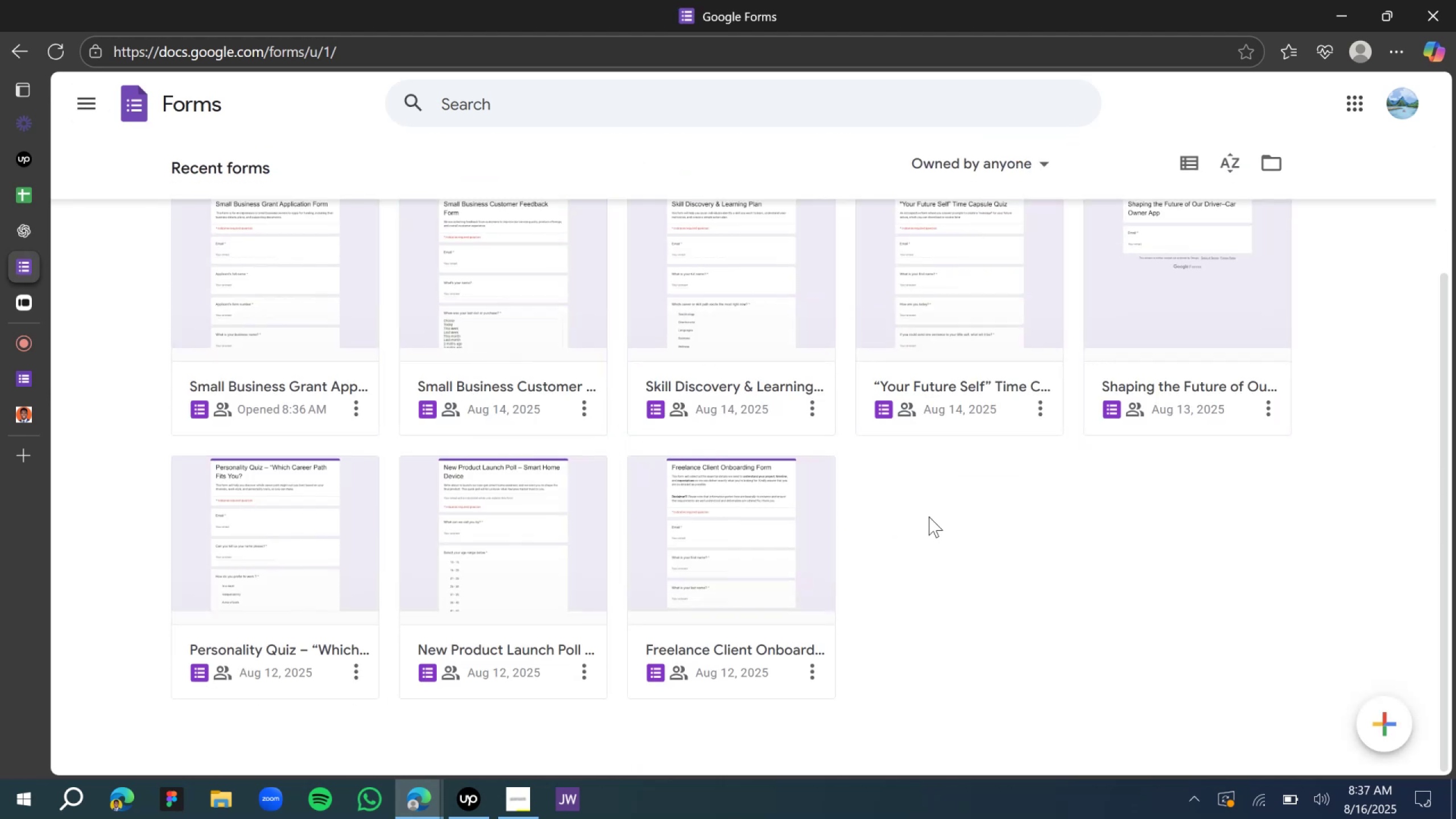 
left_click([34, 224])
 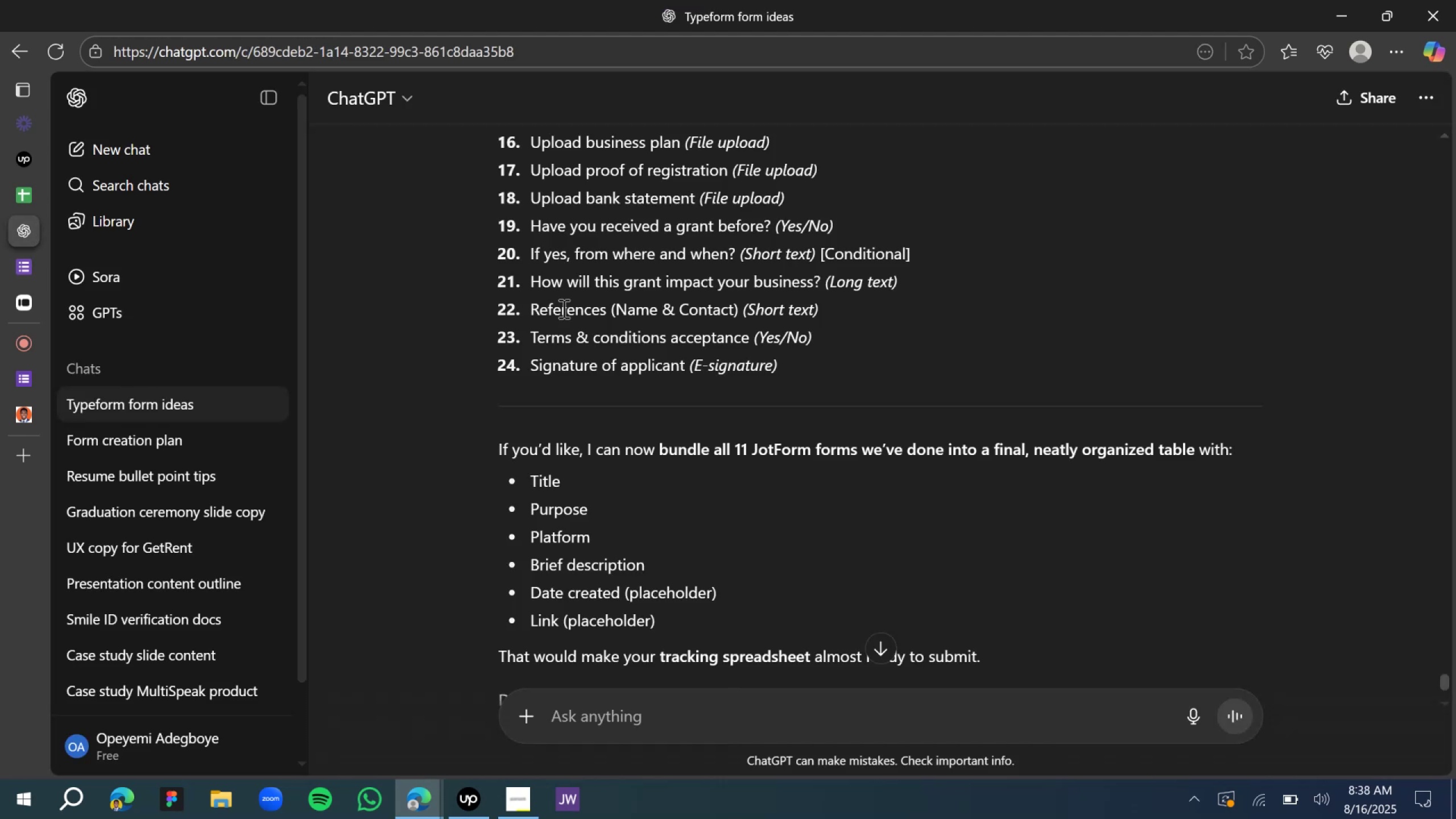 
scroll: coordinate [577, 341], scroll_direction: up, amount: 16.0
 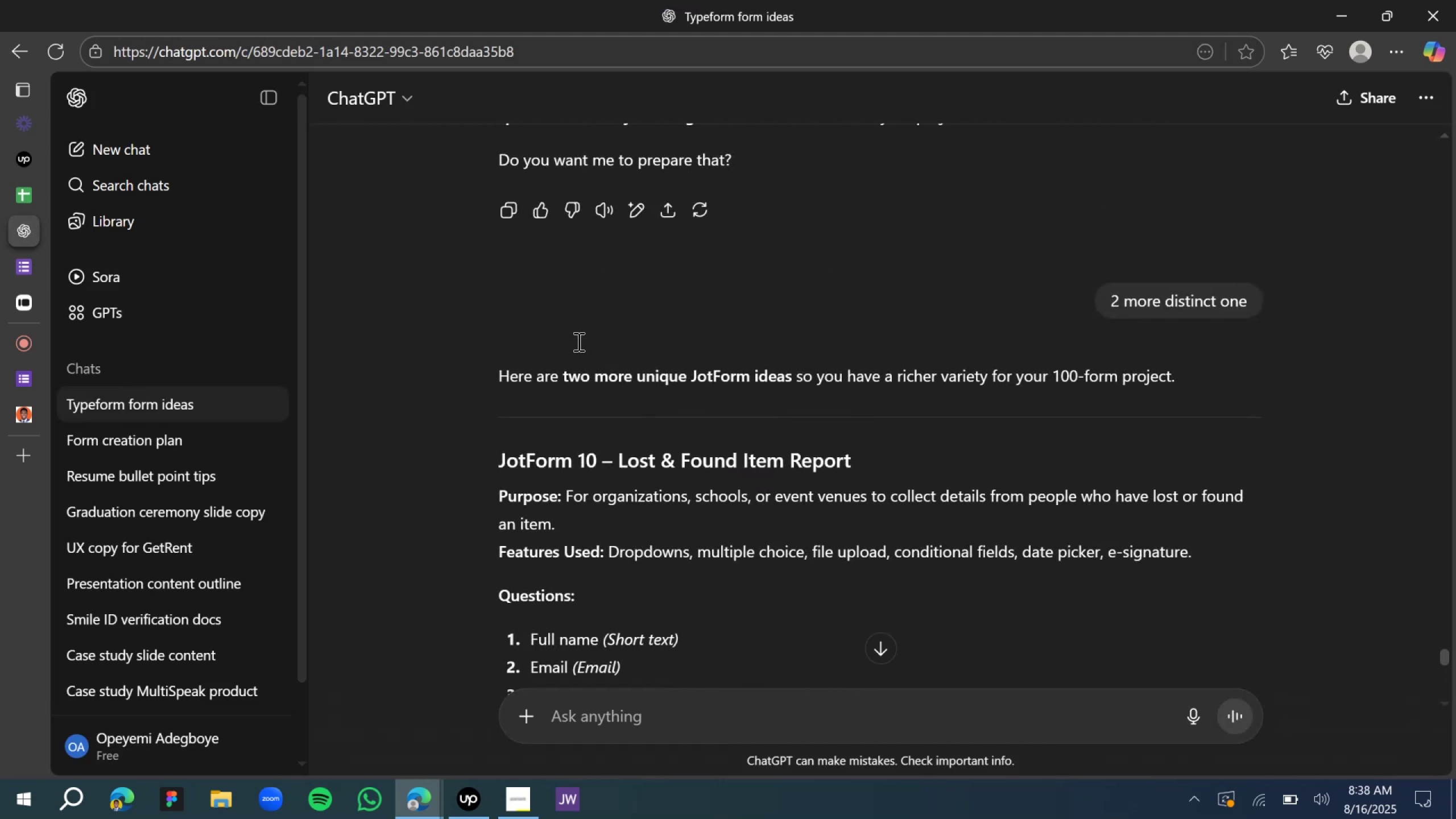 